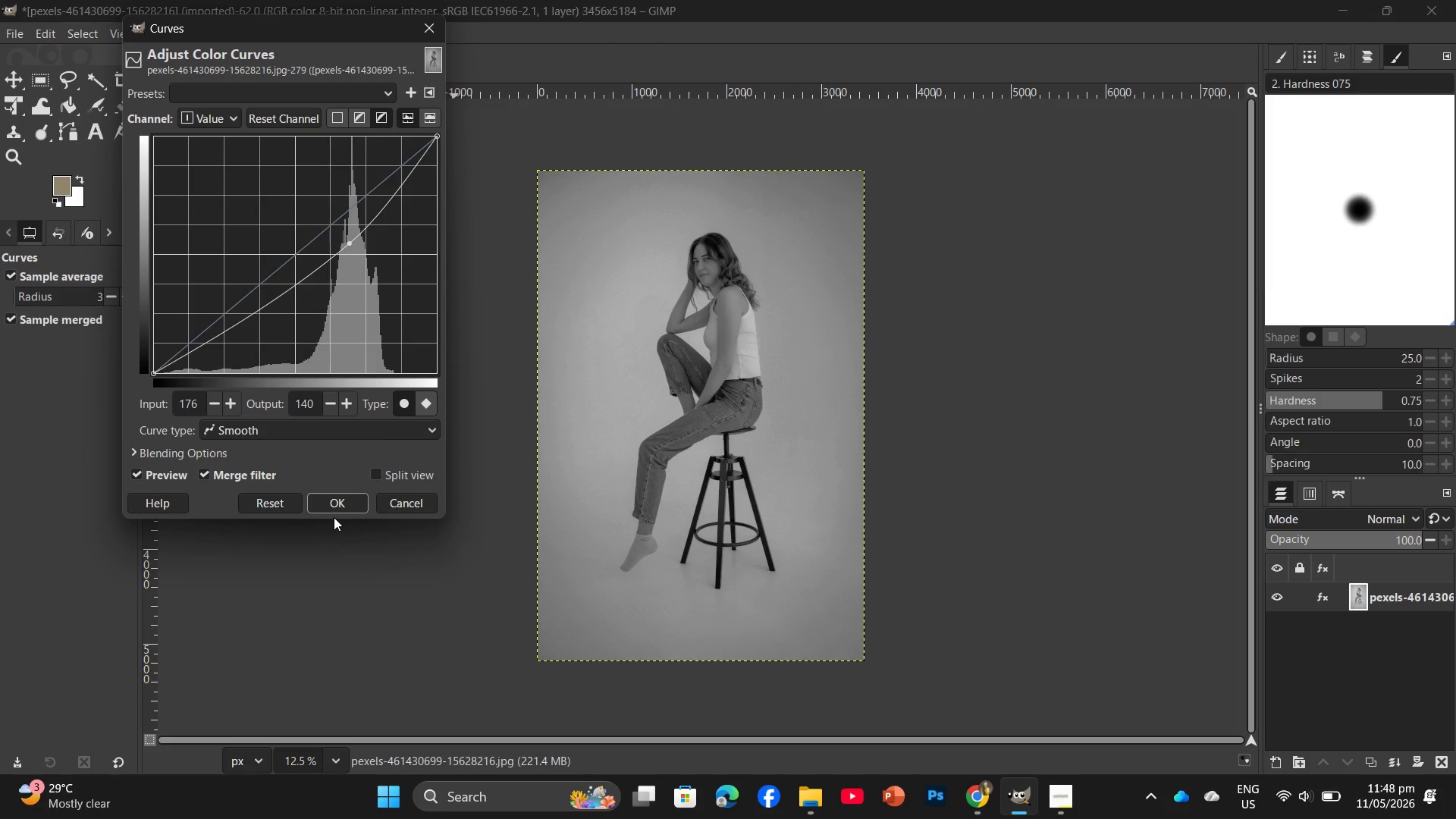 
double_click([334, 517])
 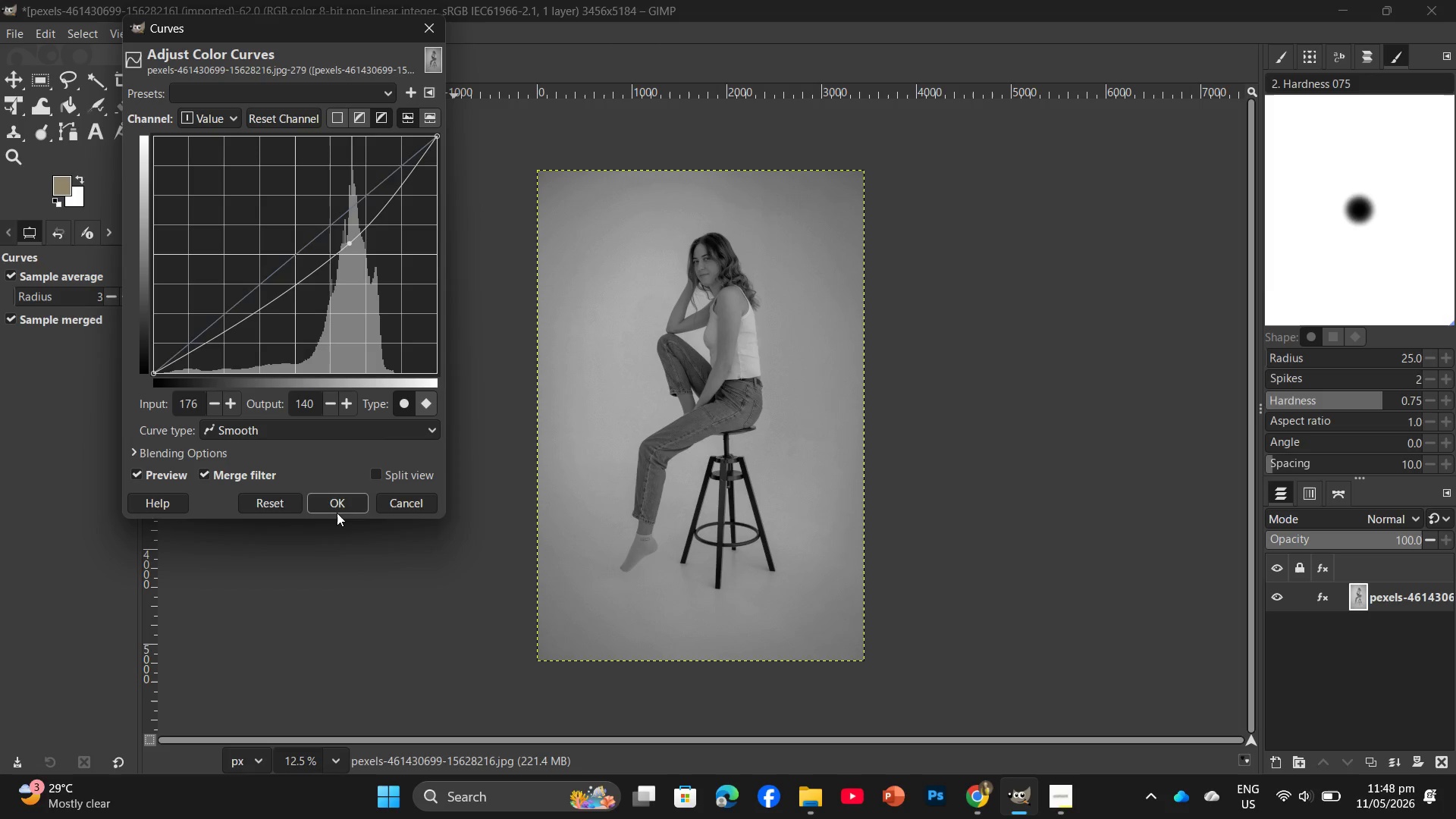 
left_click([337, 513])
 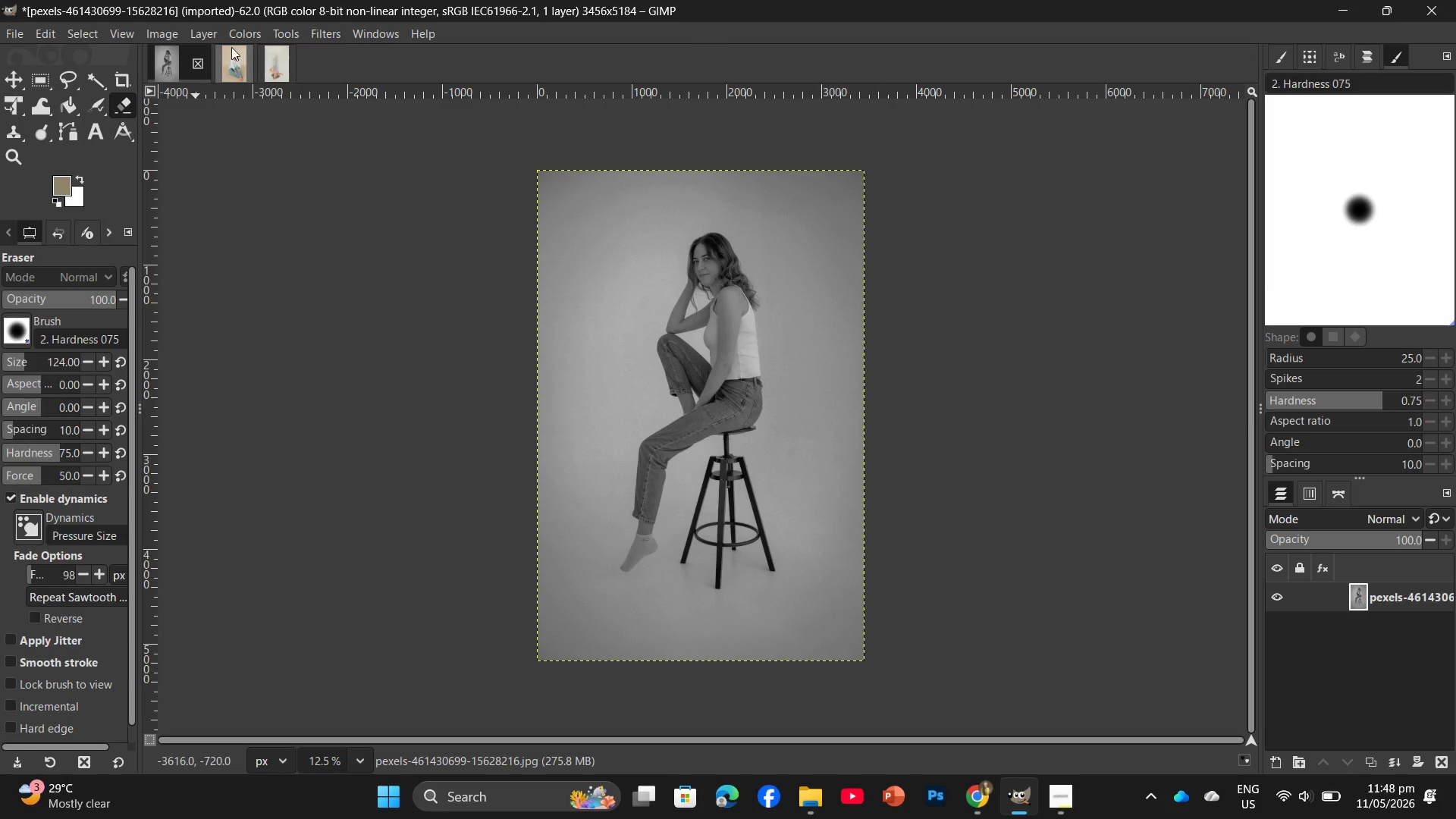 
left_click([248, 38])
 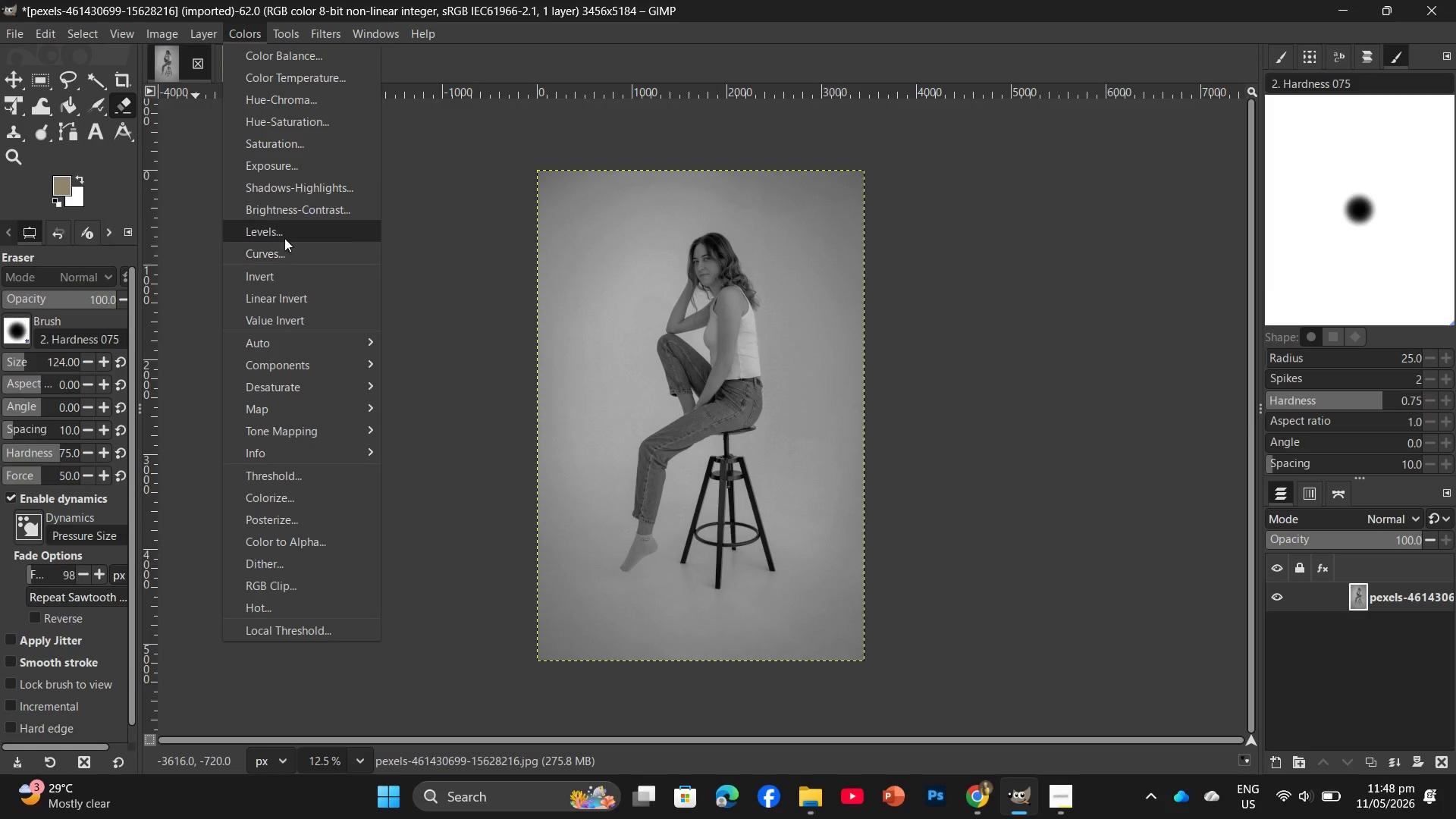 
left_click([287, 232])
 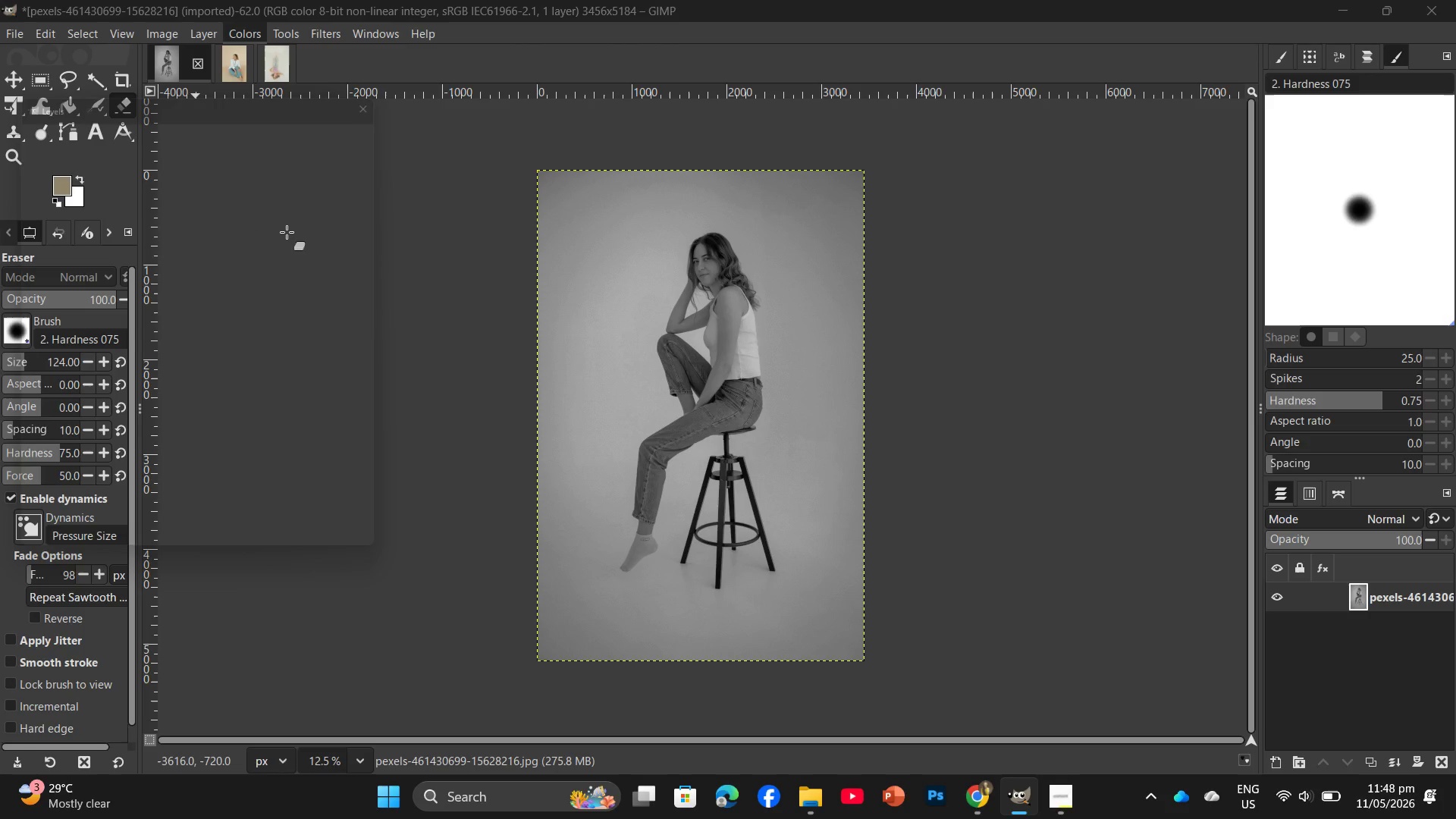 
left_click([81, 346])
 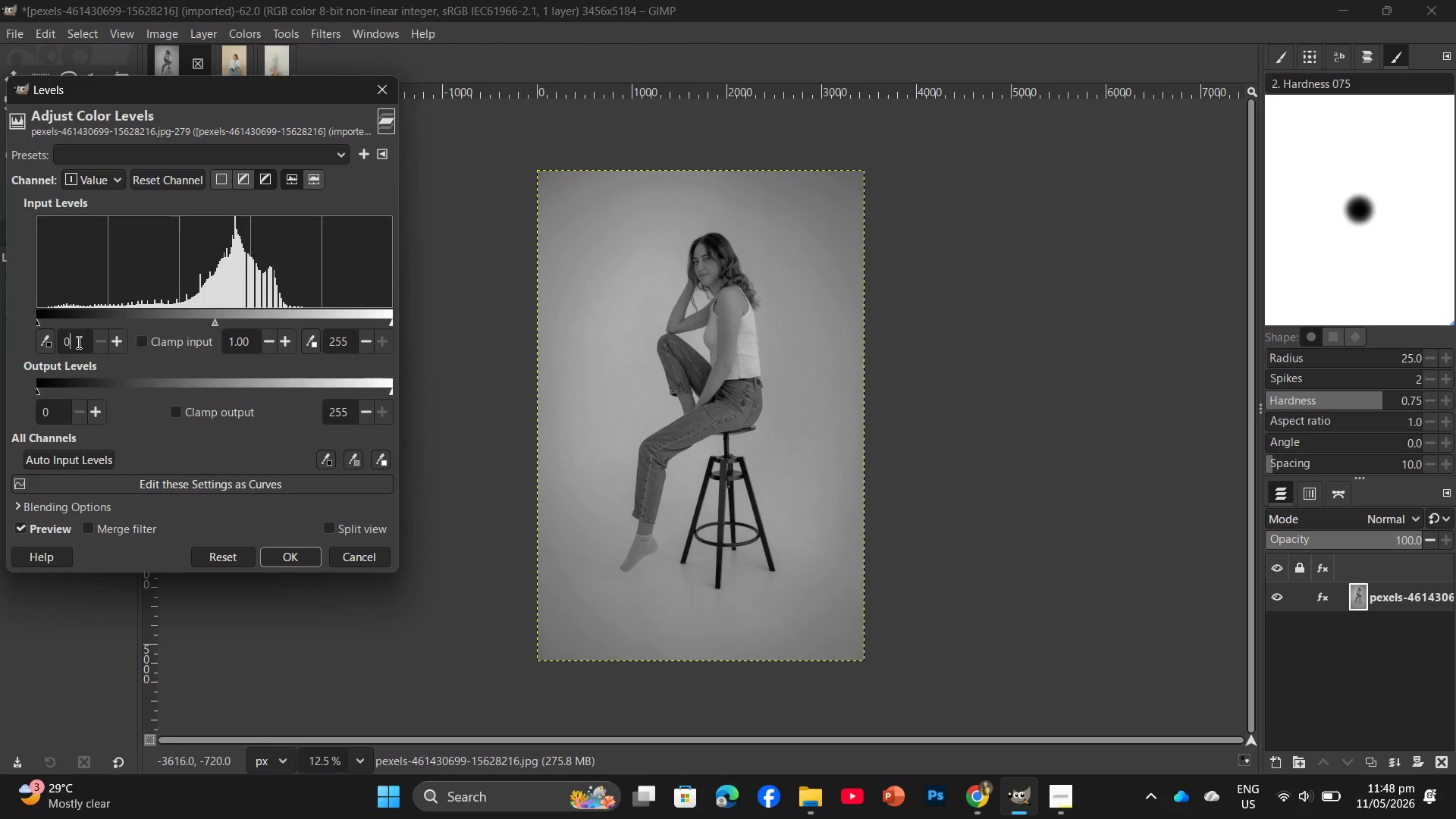 
key(Backspace)
 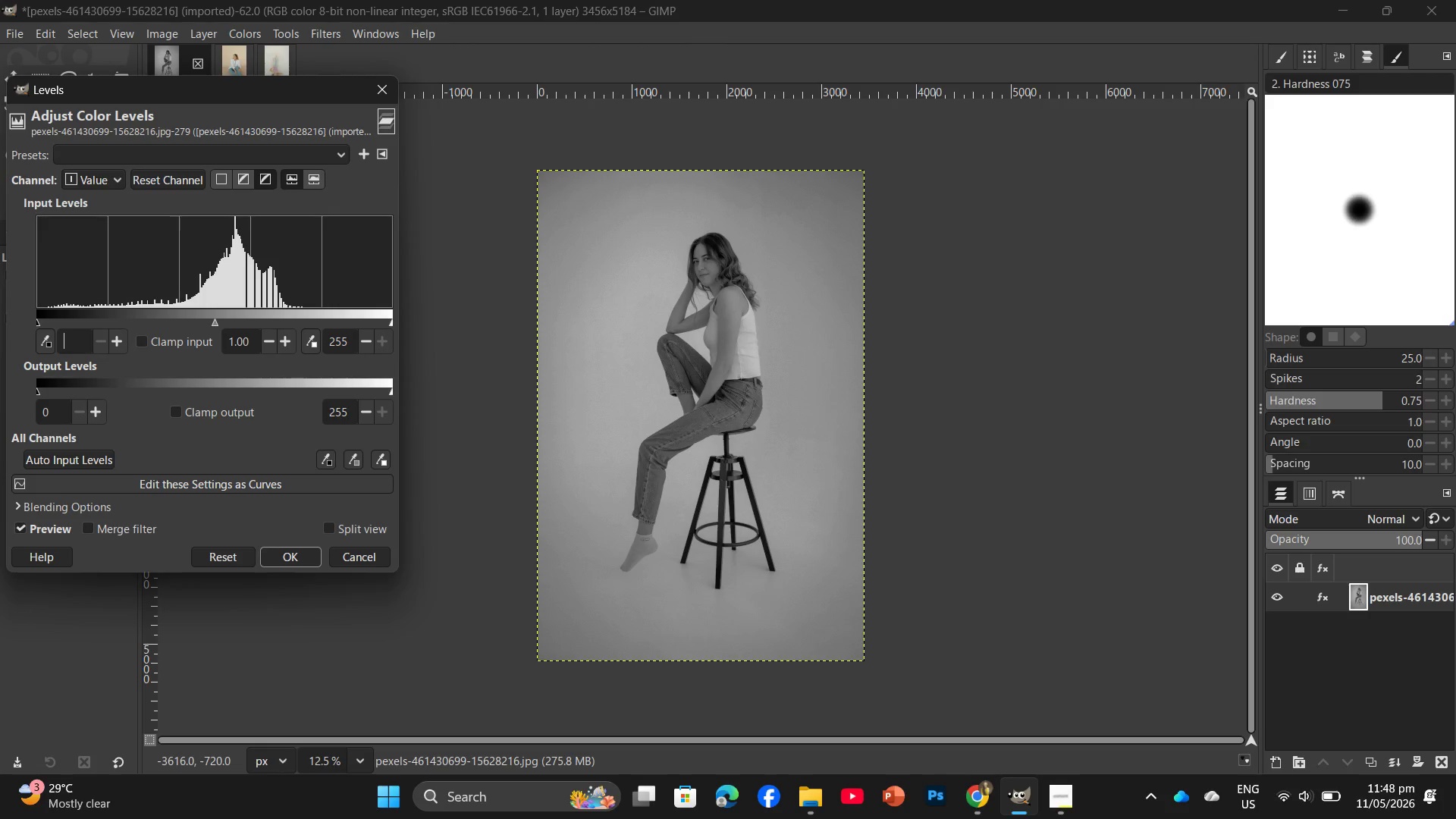 
key(Numpad1)
 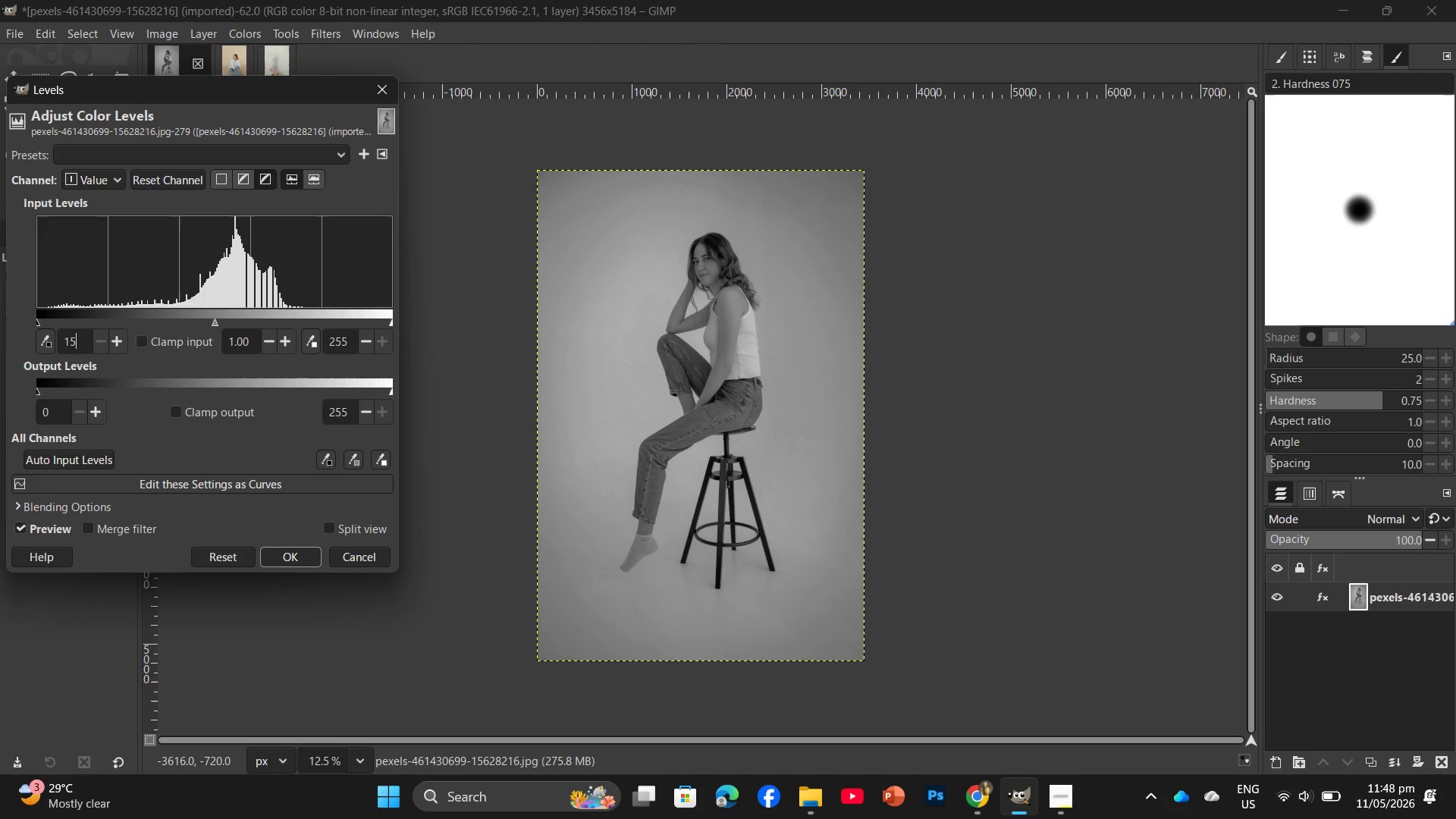 
key(Numpad5)
 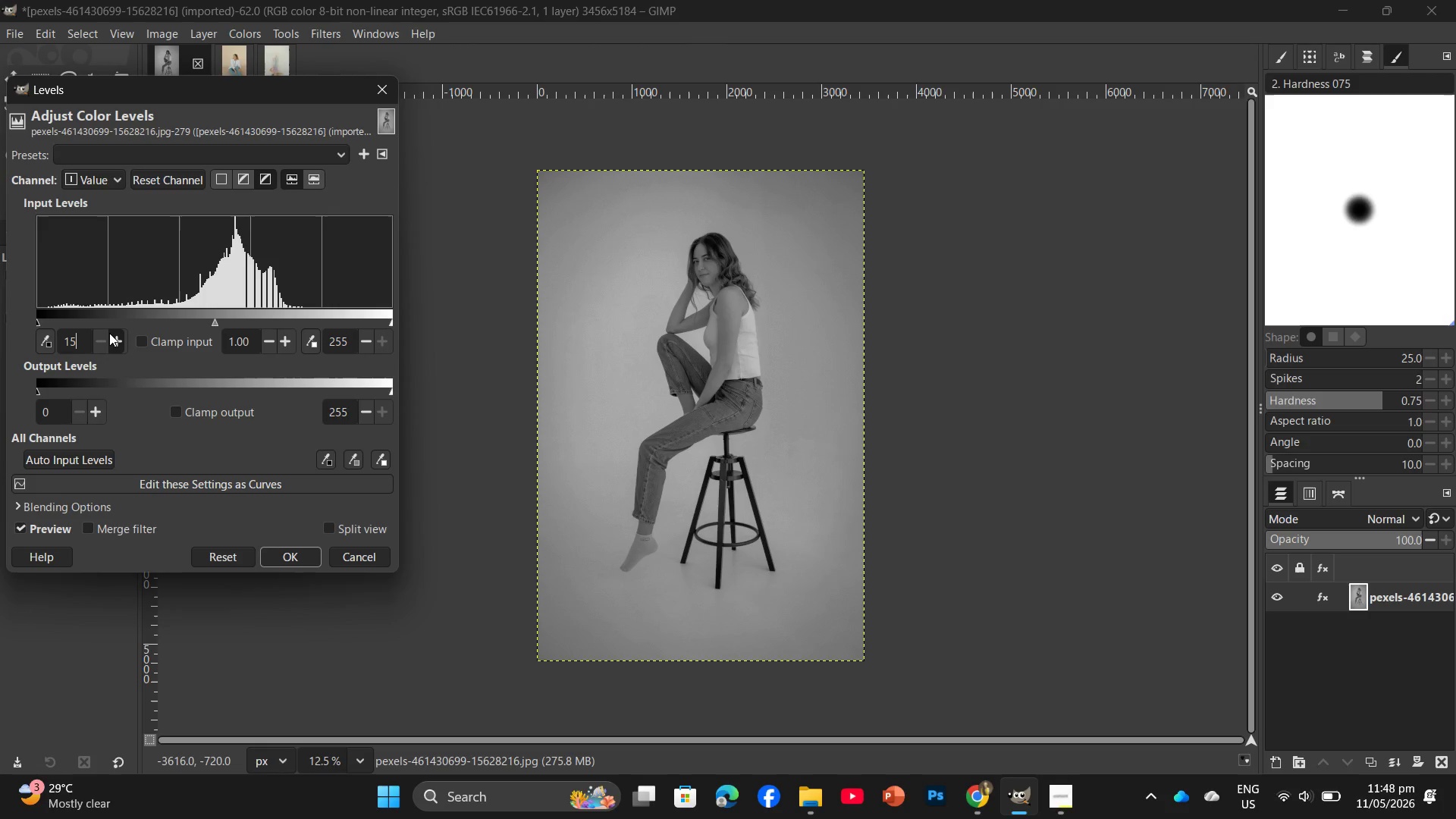 
key(Enter)
 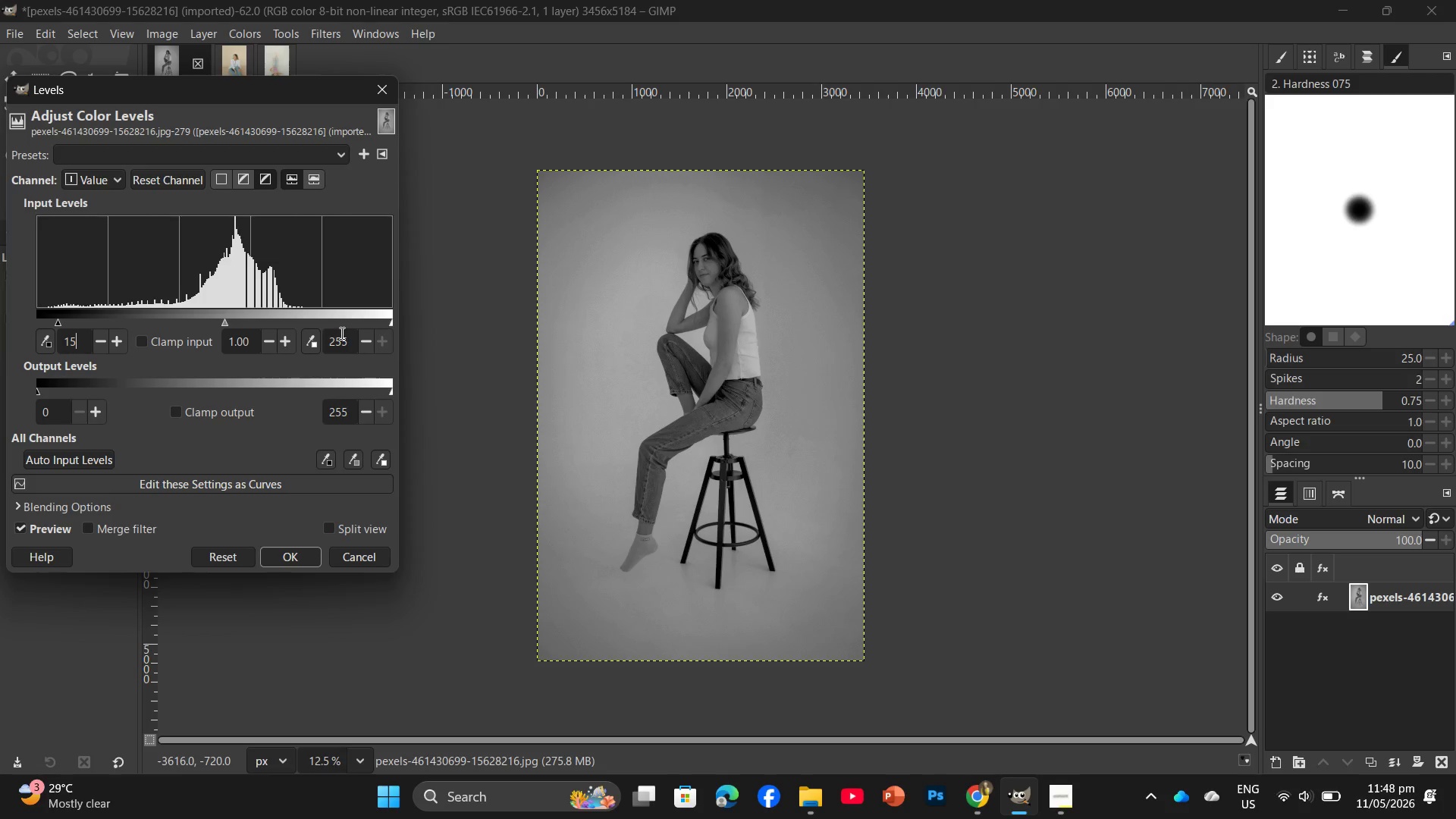 
wait(5.59)
 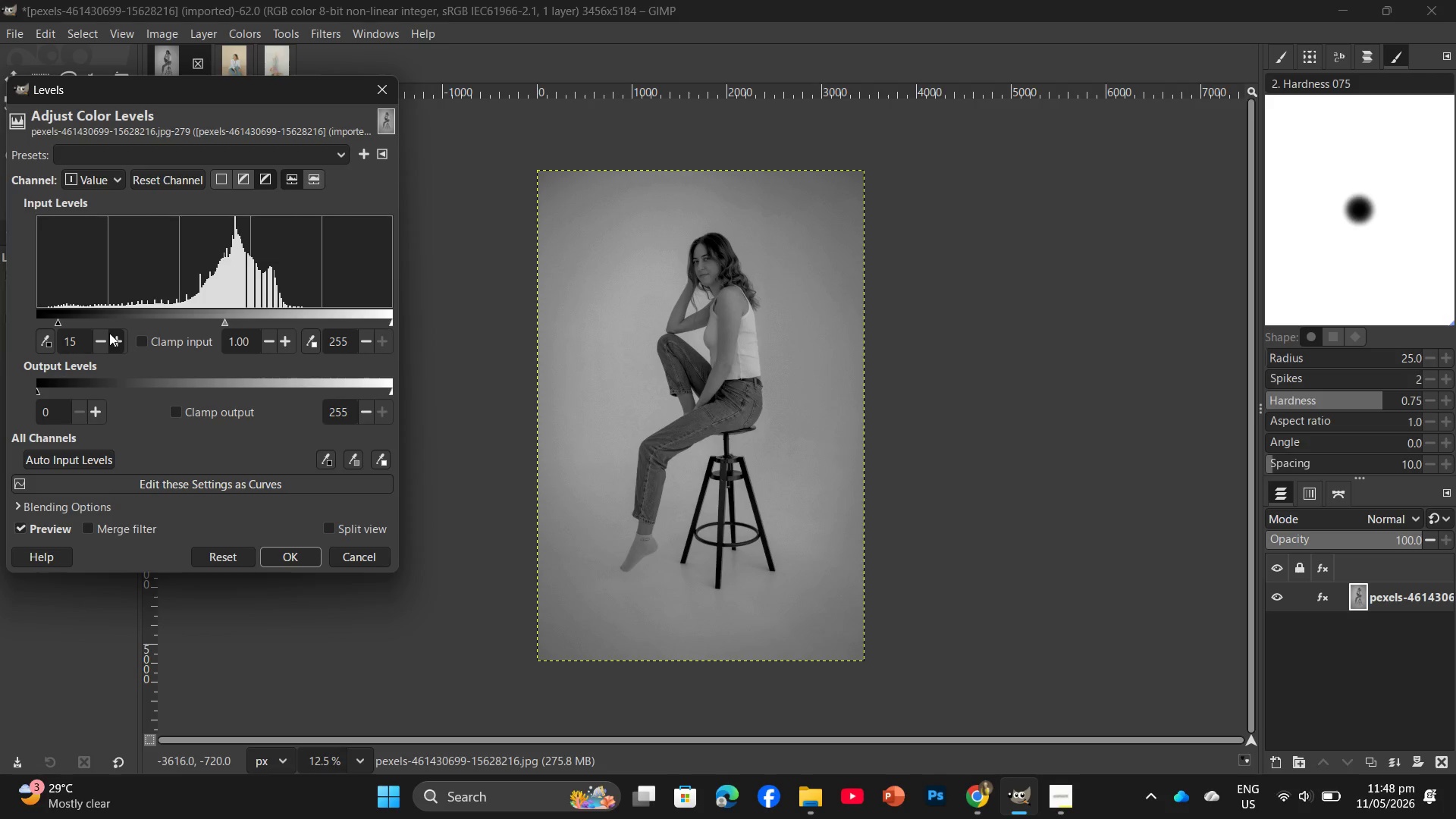 
key(Backspace)
 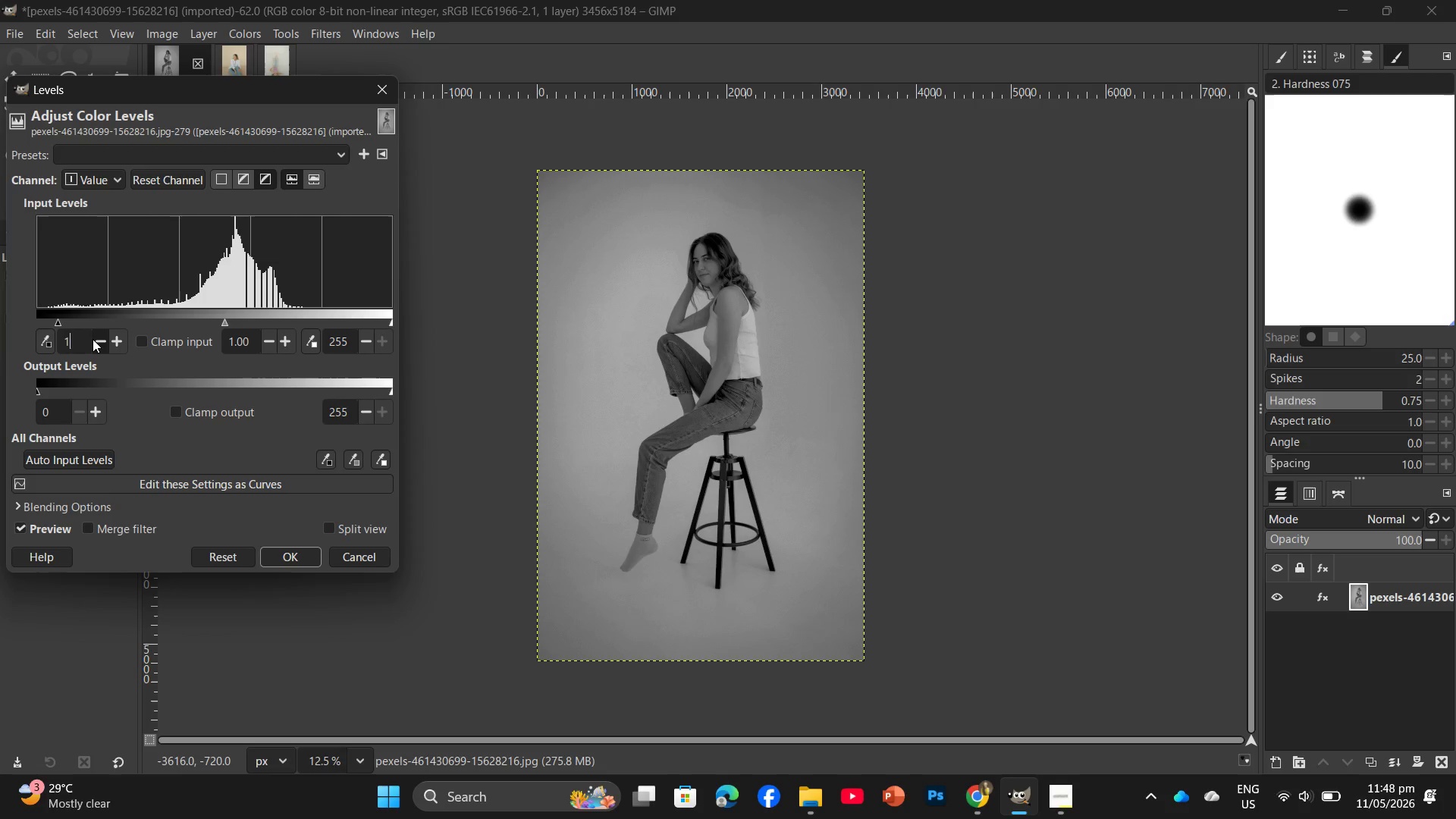 
key(Backspace)
 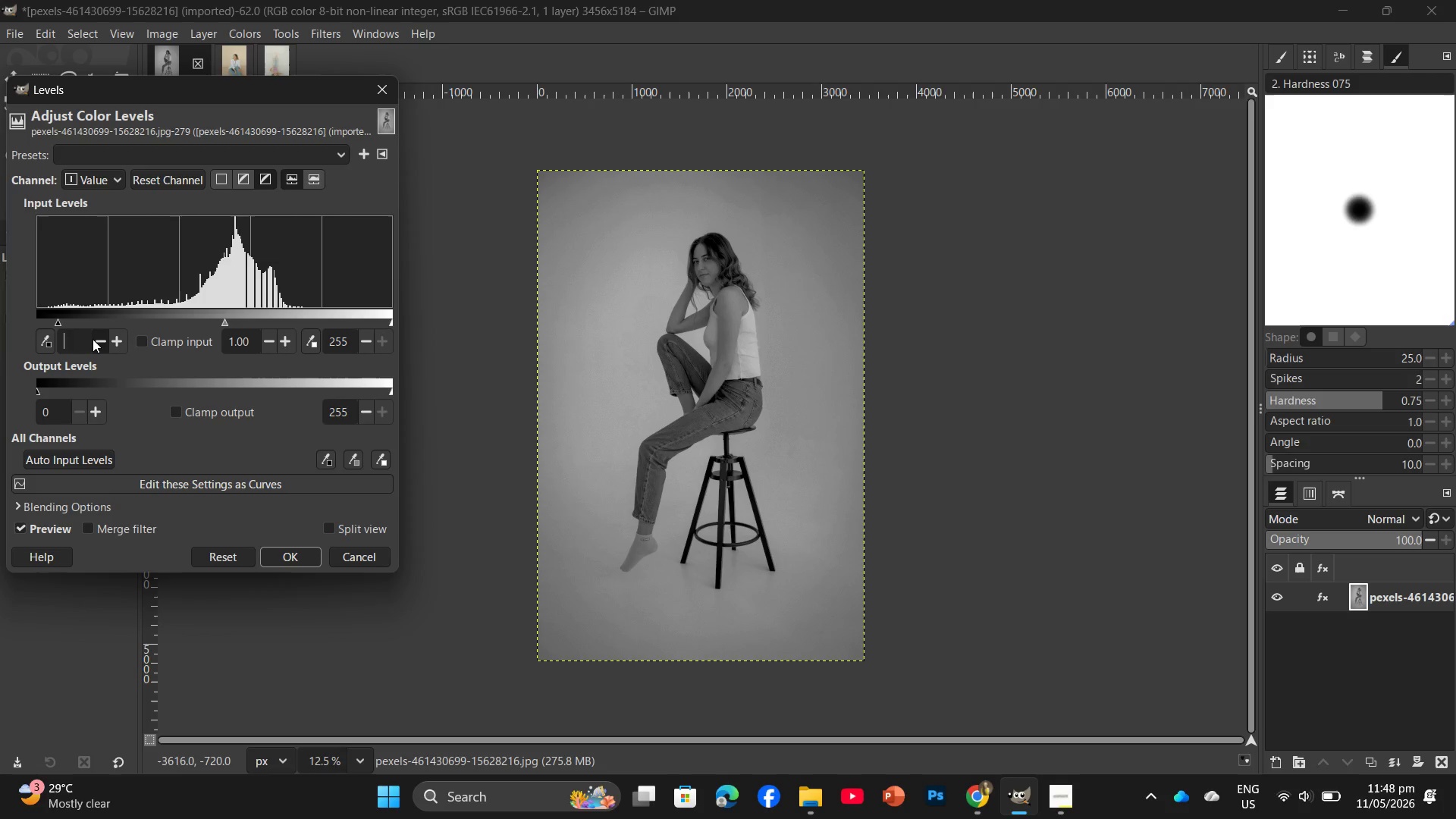 
key(Numpad3)
 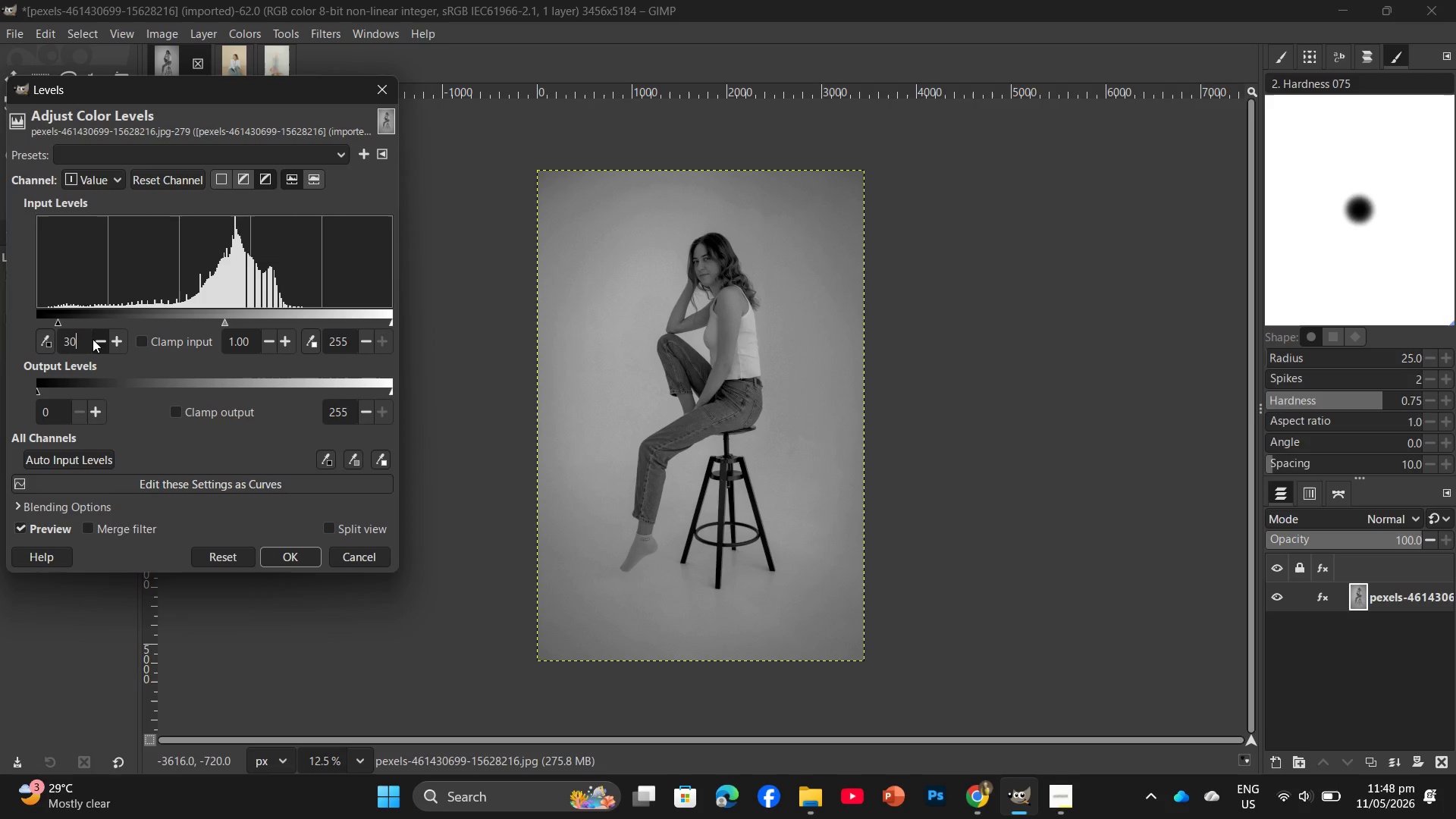 
key(Numpad0)
 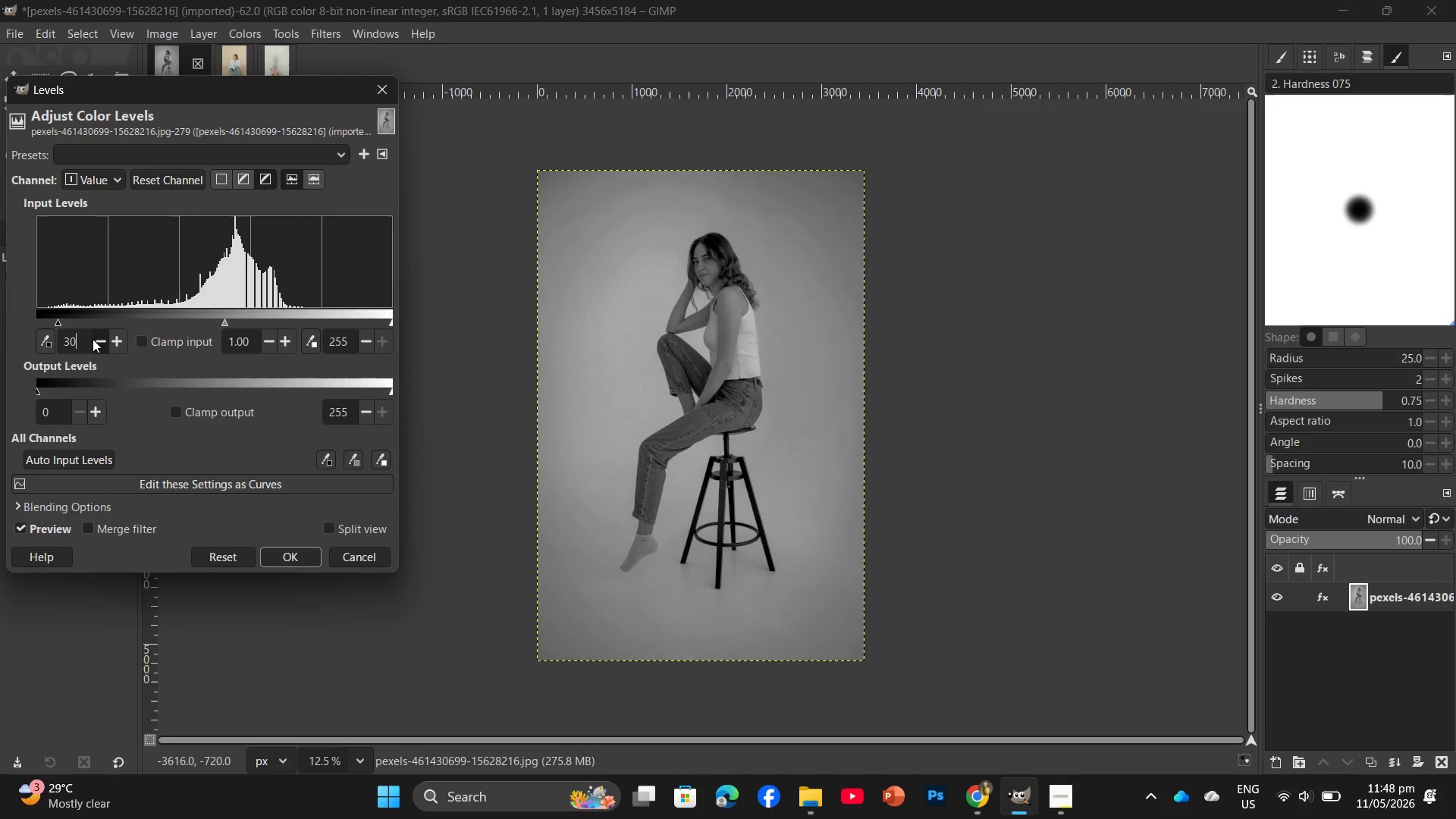 
key(Enter)
 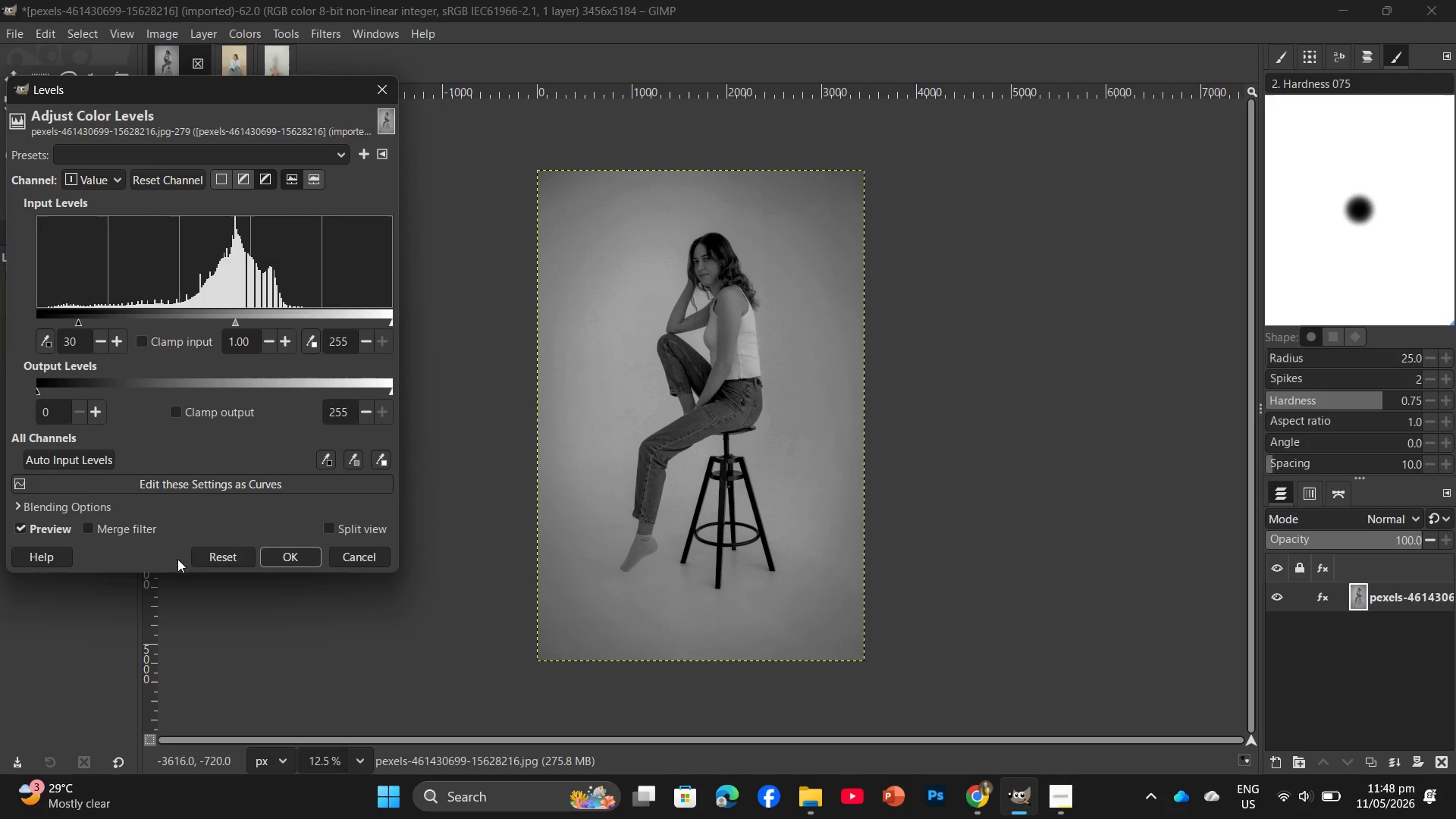 
left_click([297, 566])
 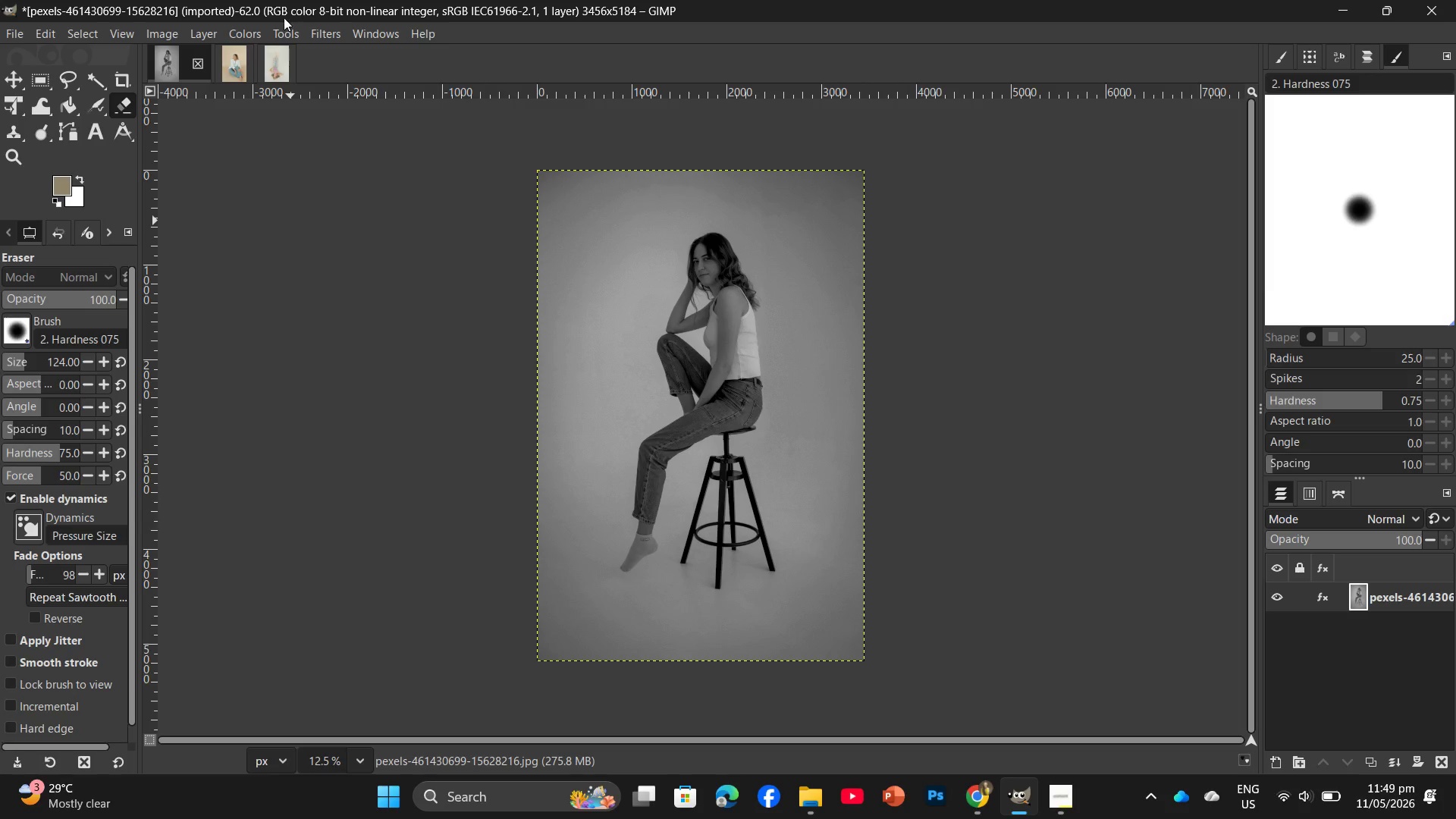 
left_click([249, 33])
 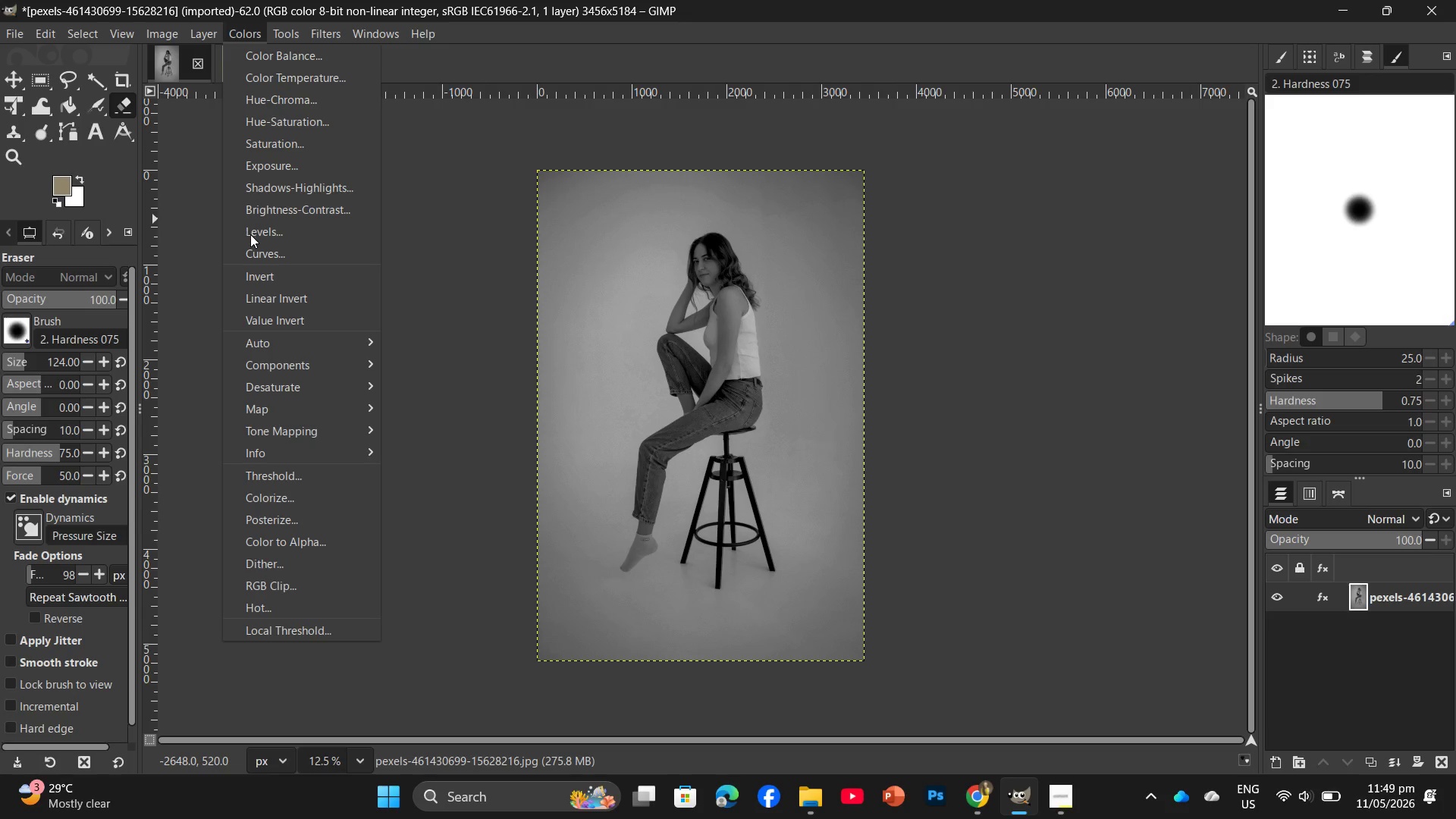 
left_click([251, 234])
 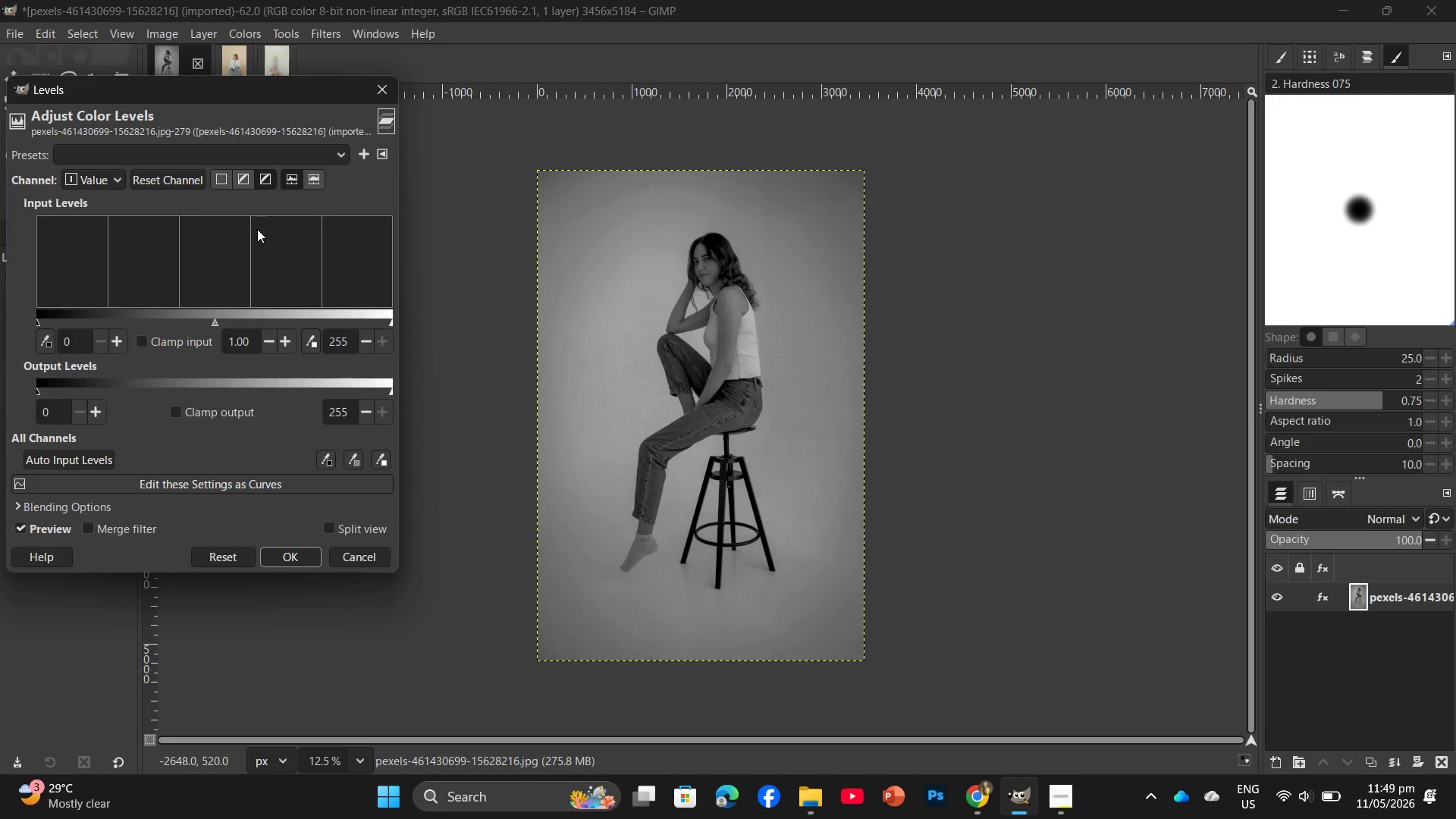 
left_click([399, 89])
 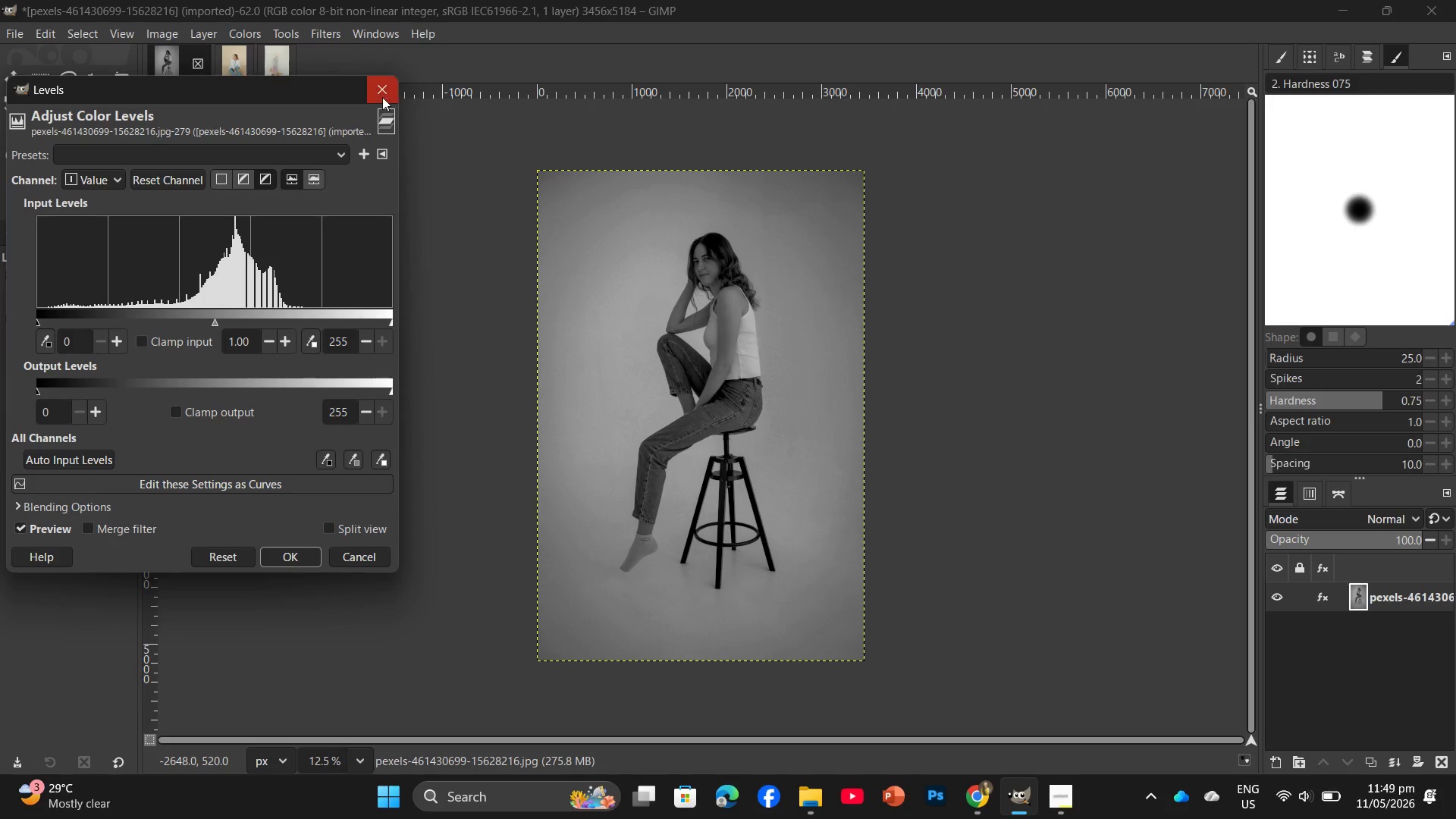 
left_click([382, 97])
 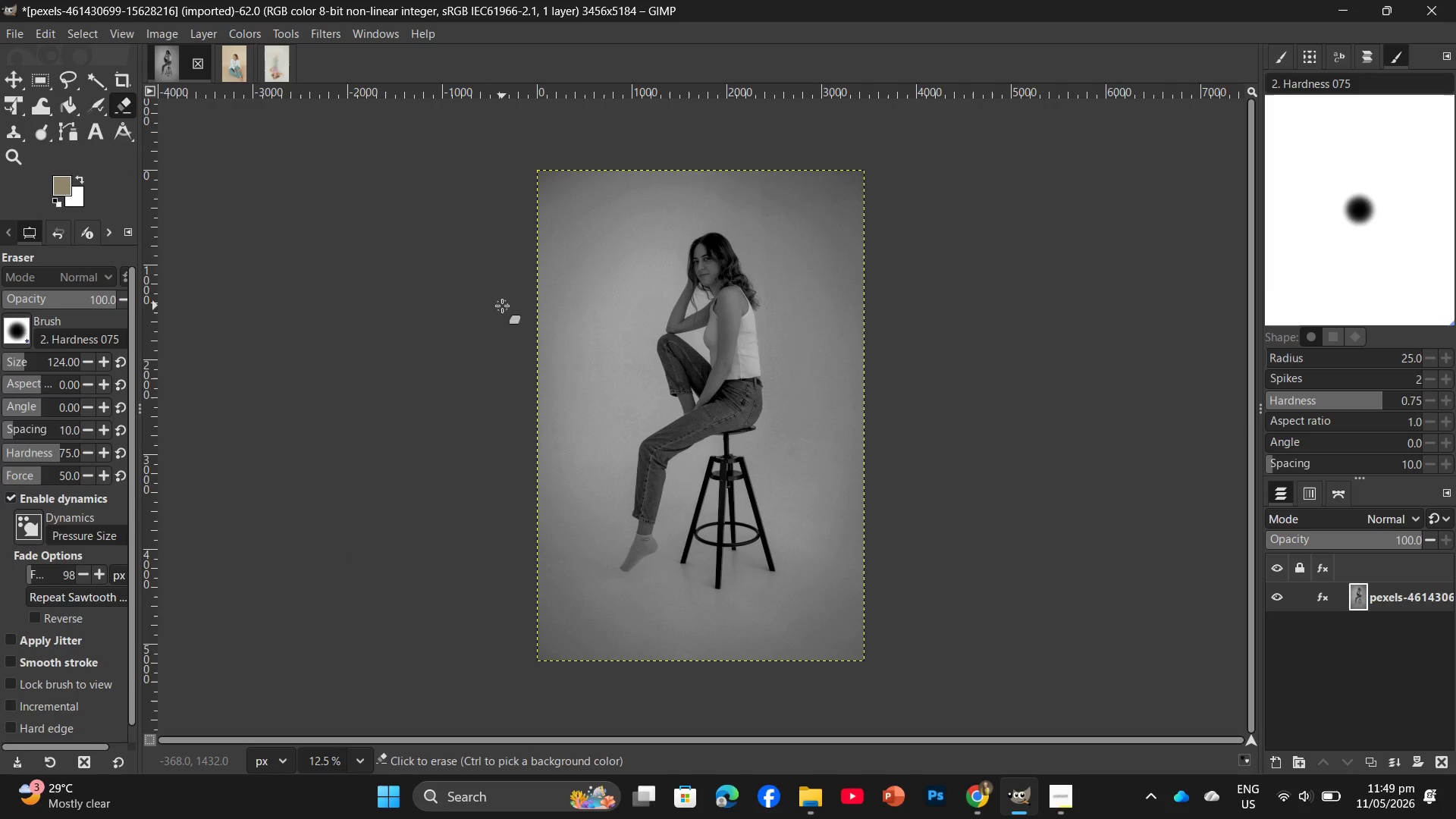 
key(Shift+ShiftLeft)
 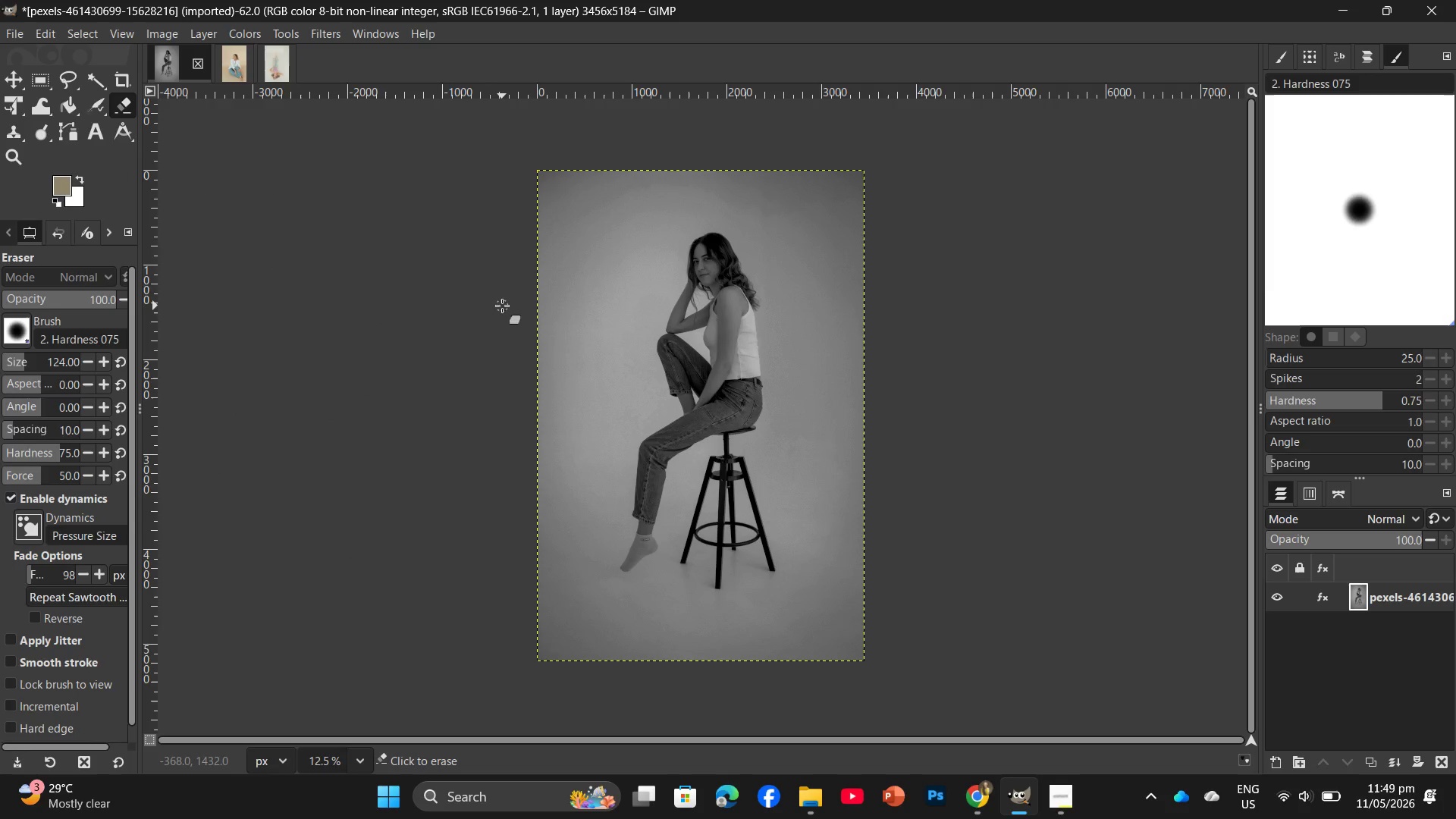 
key(Control+Shift+ControlLeft)
 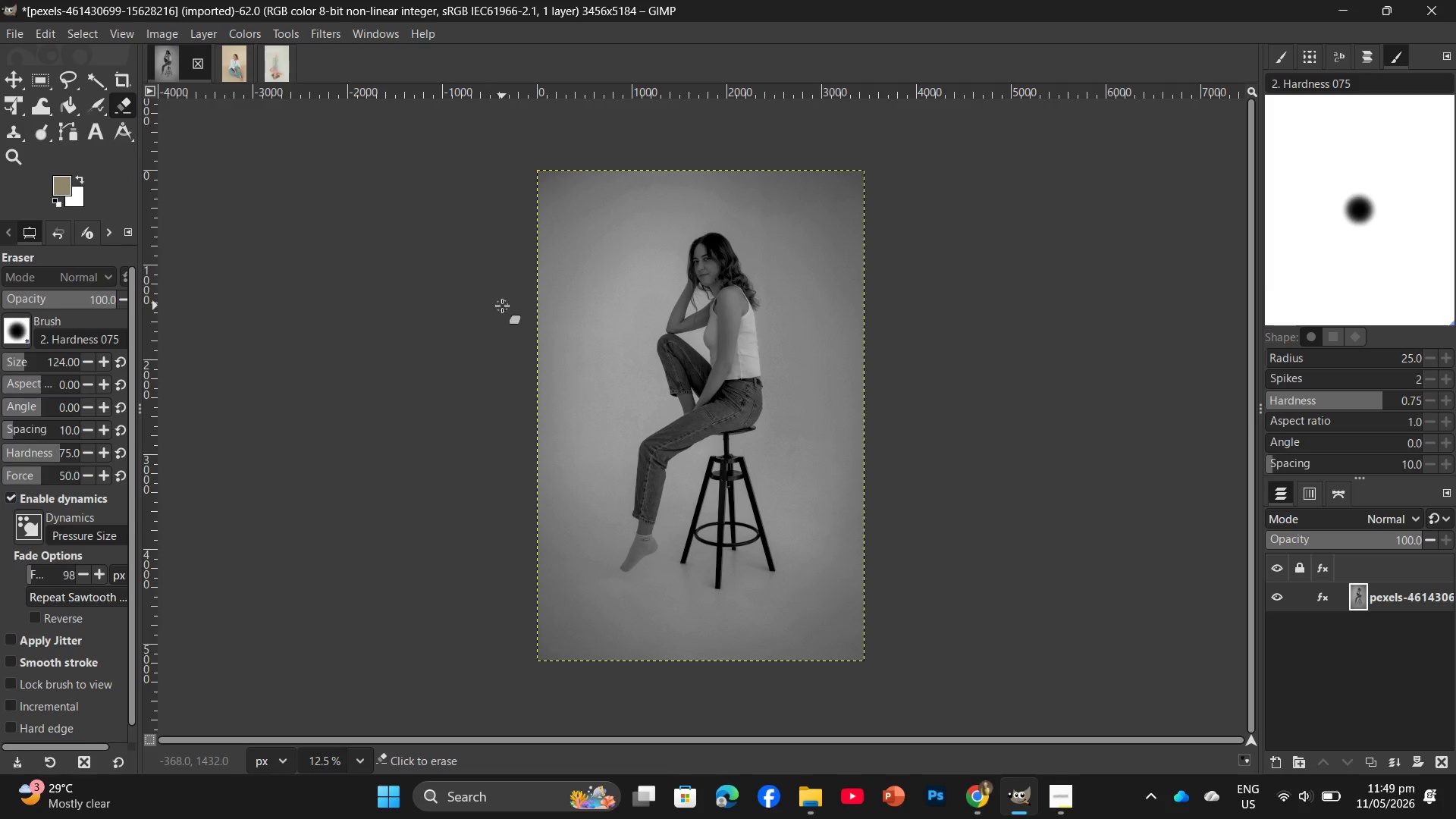 
key(Control+E)
 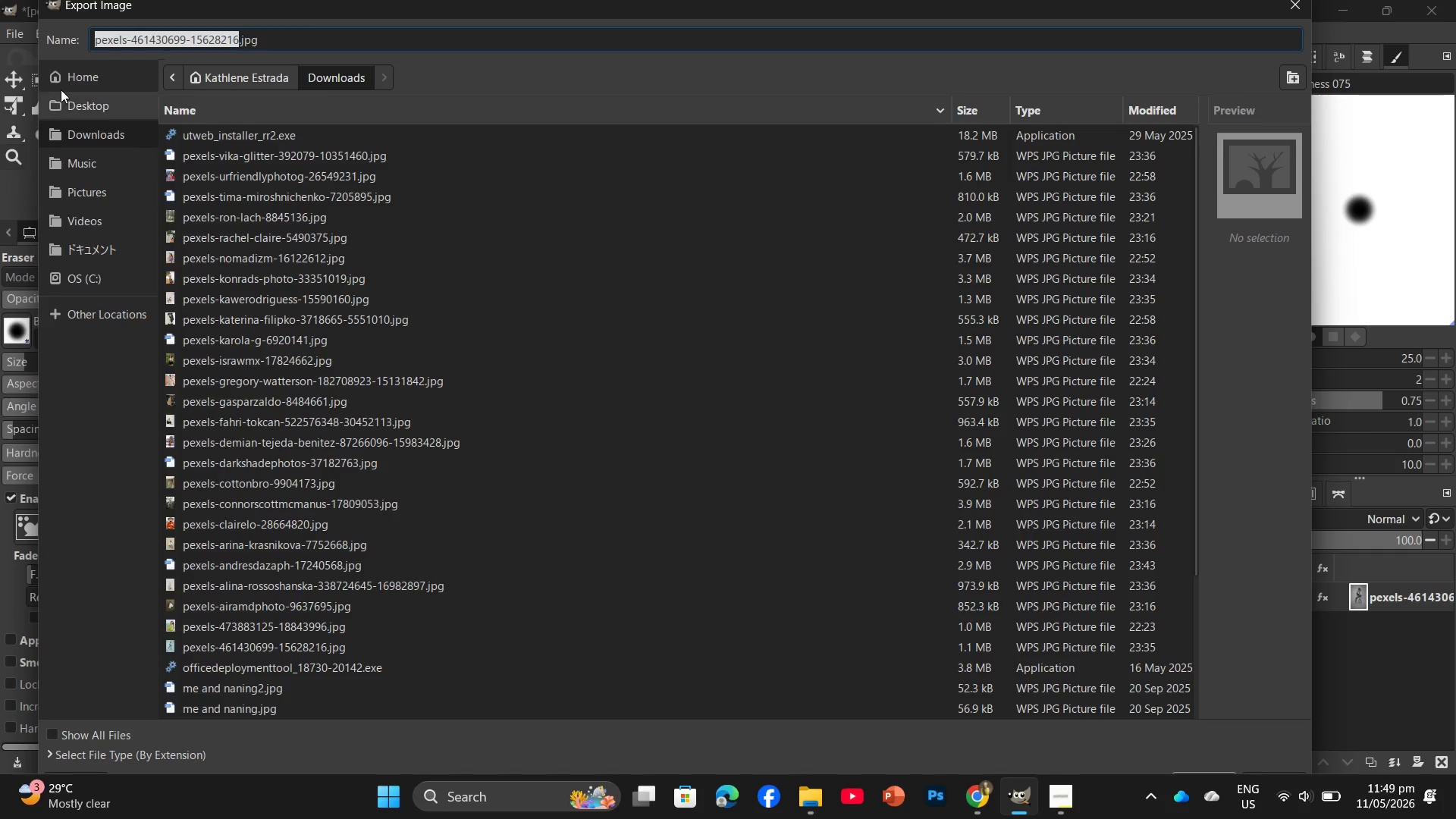 
double_click([67, 105])
 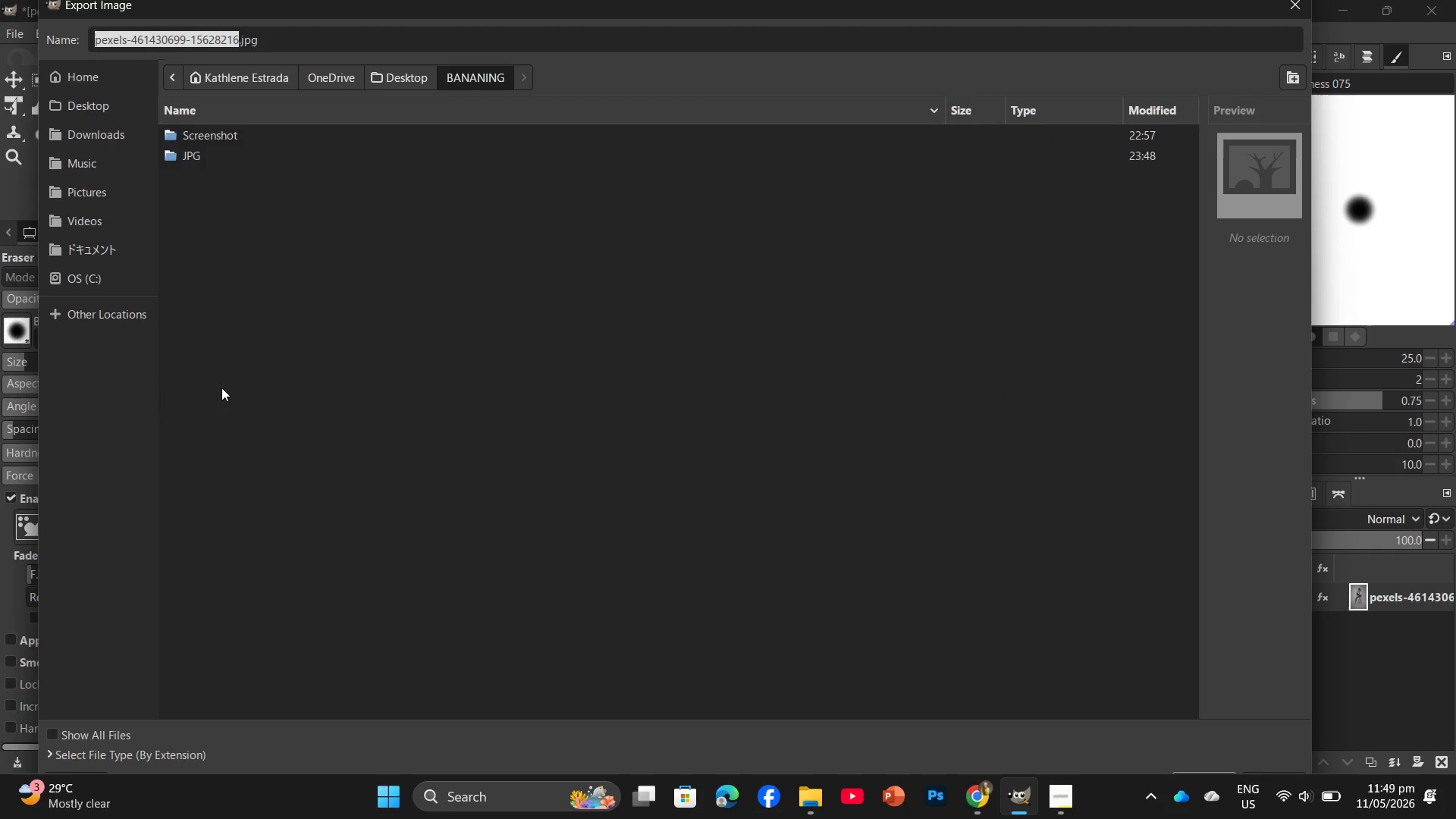 
double_click([196, 157])
 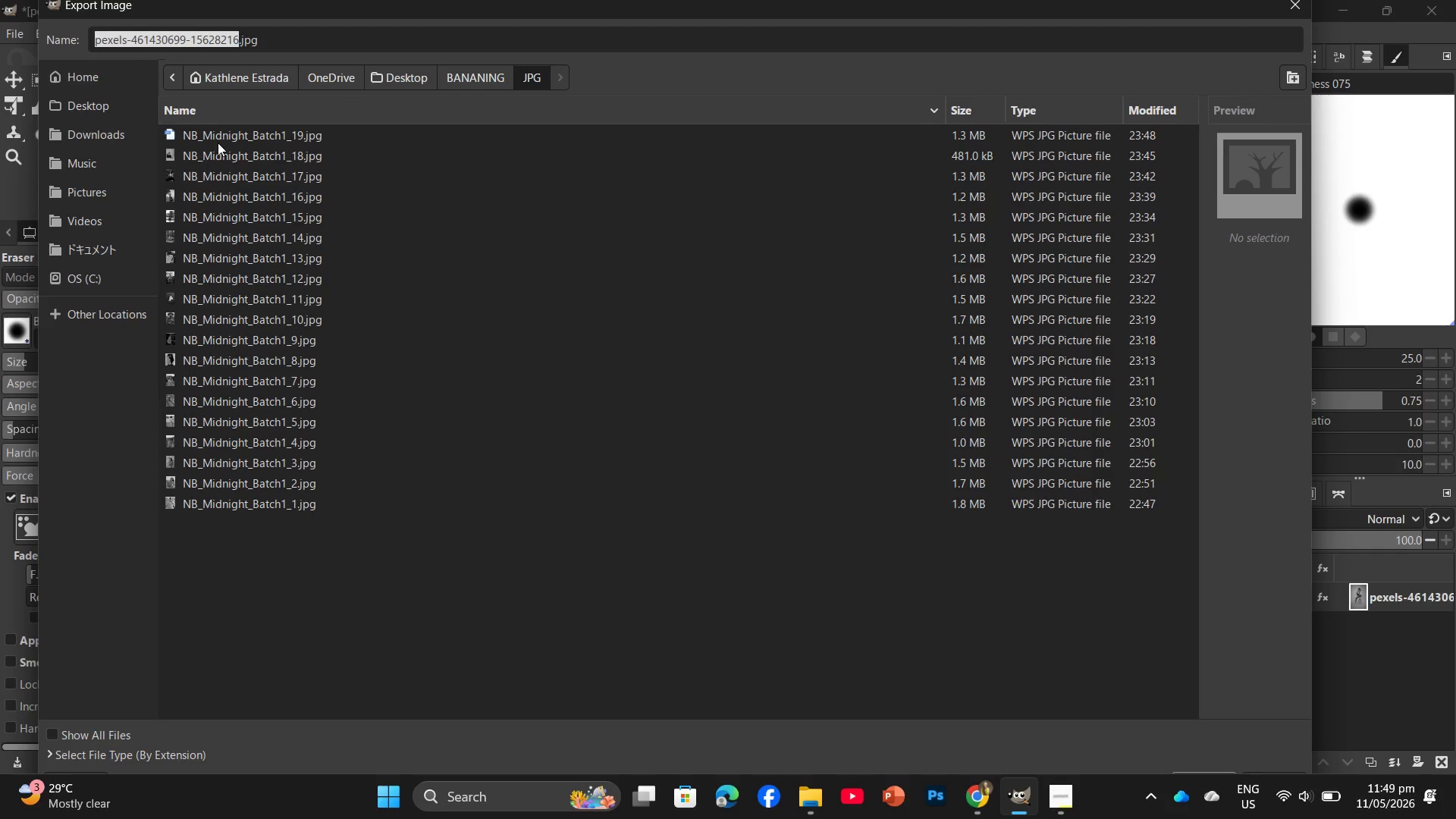 
left_click([223, 138])
 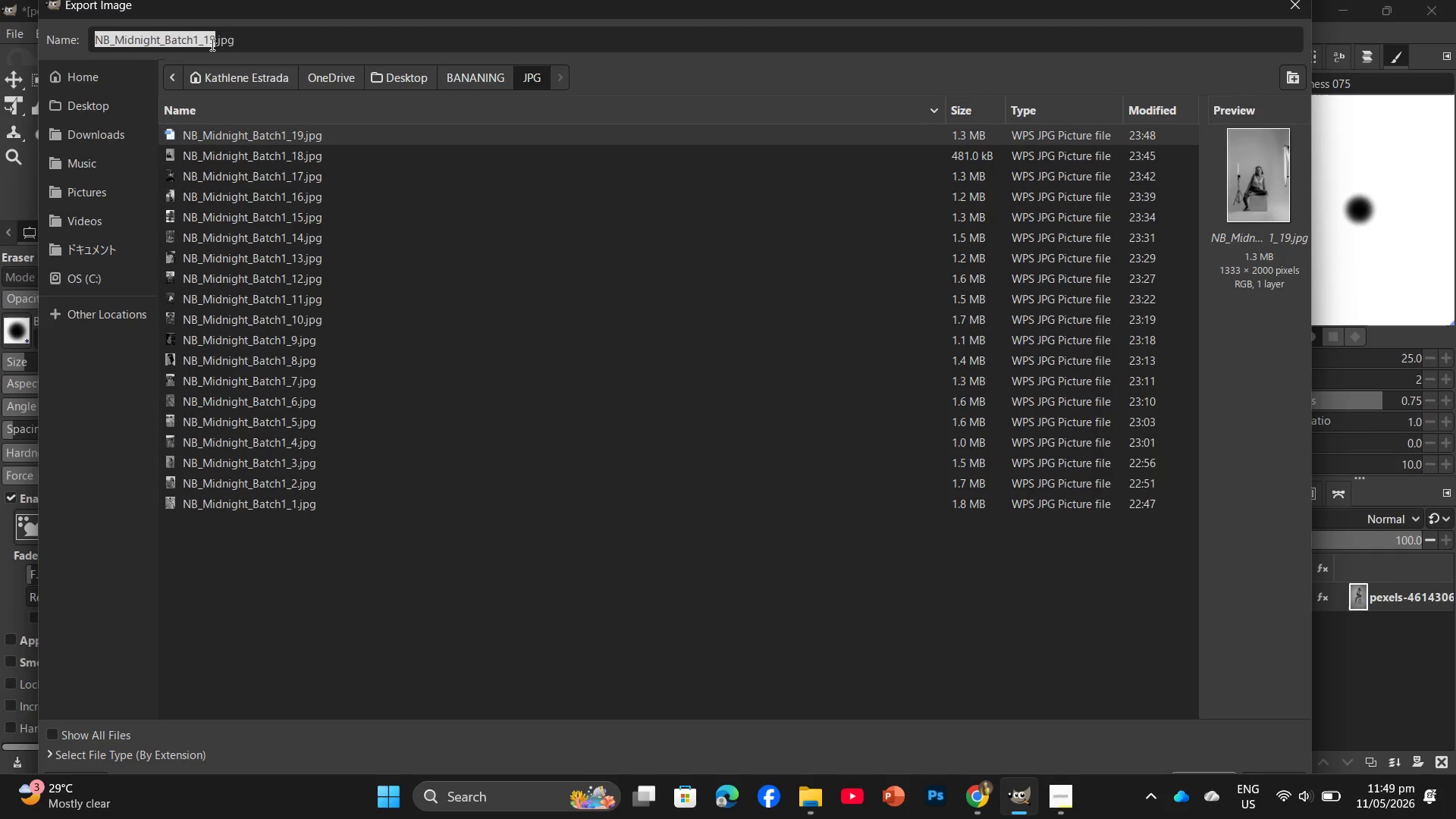 
left_click([215, 34])
 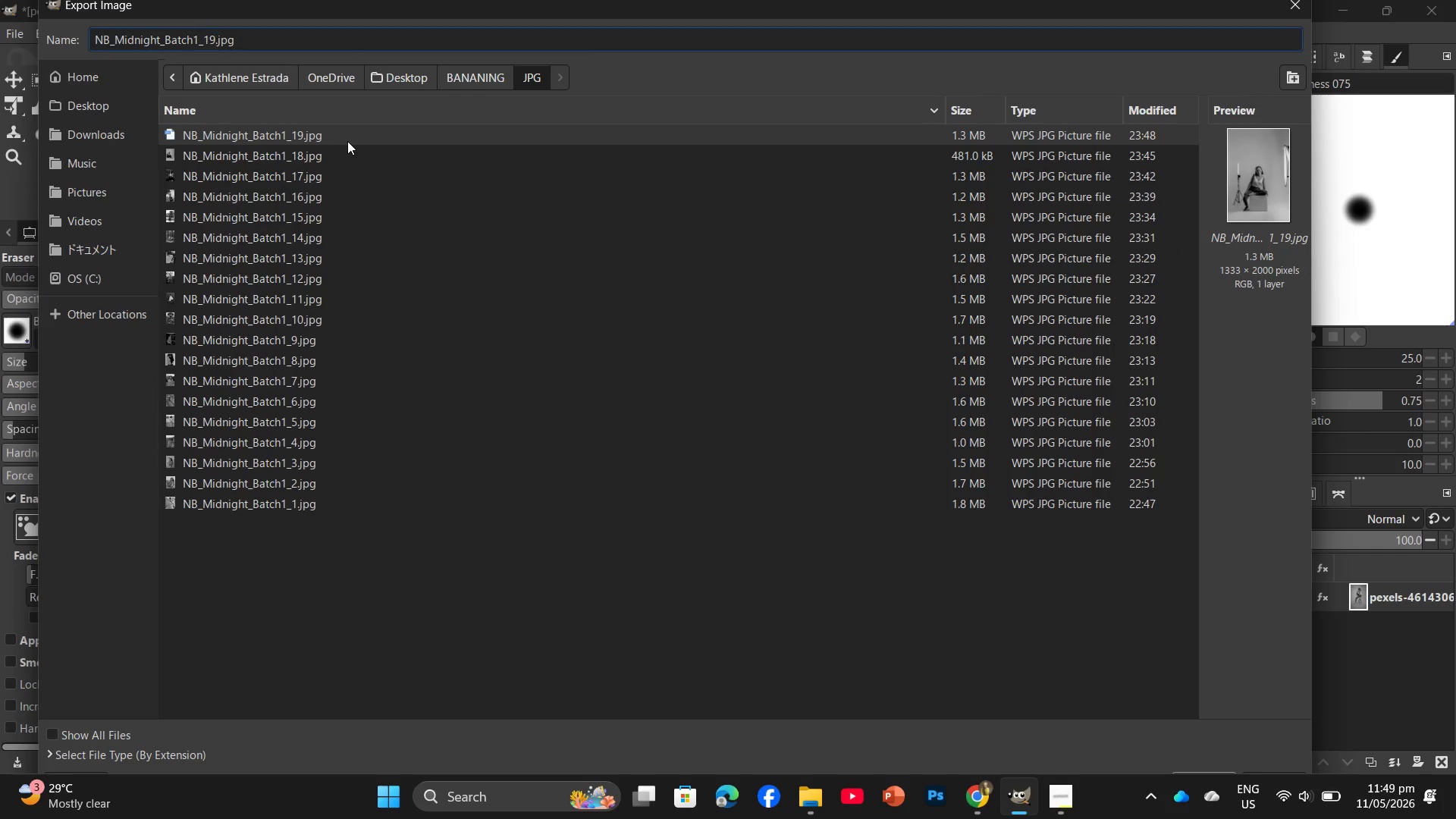 
key(Backspace)
 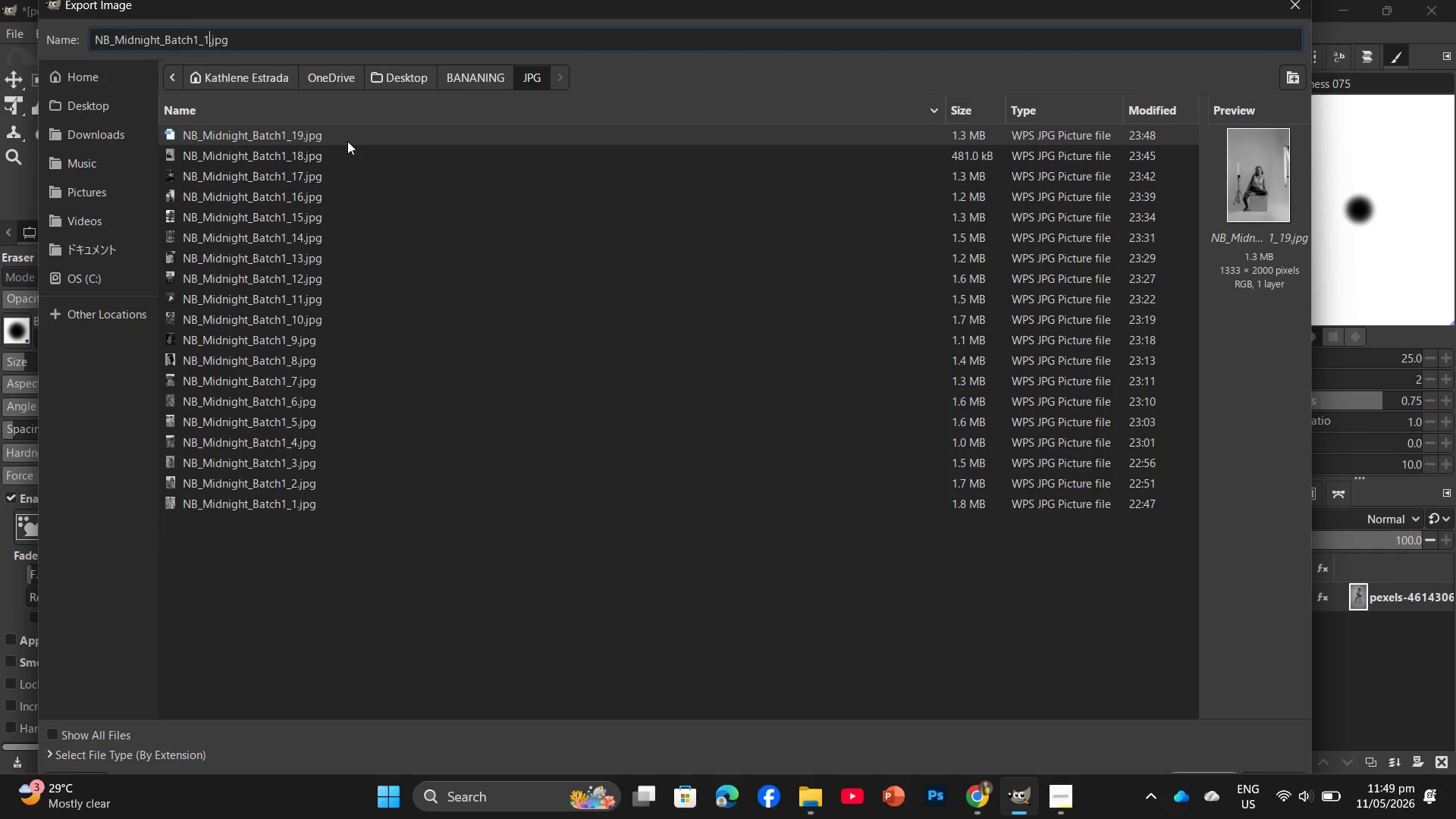 
key(Backspace)
 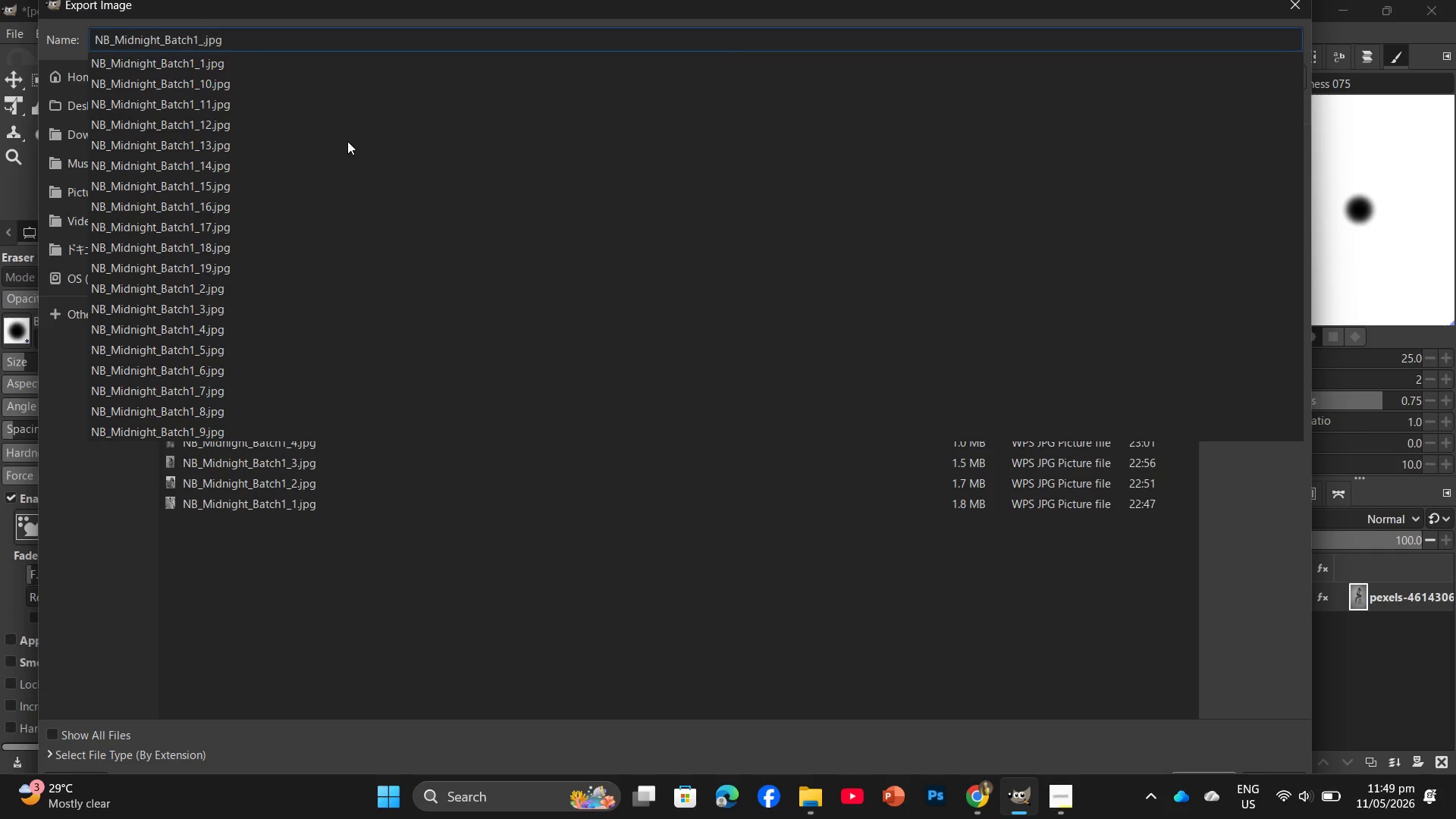 
key(Numpad0)
 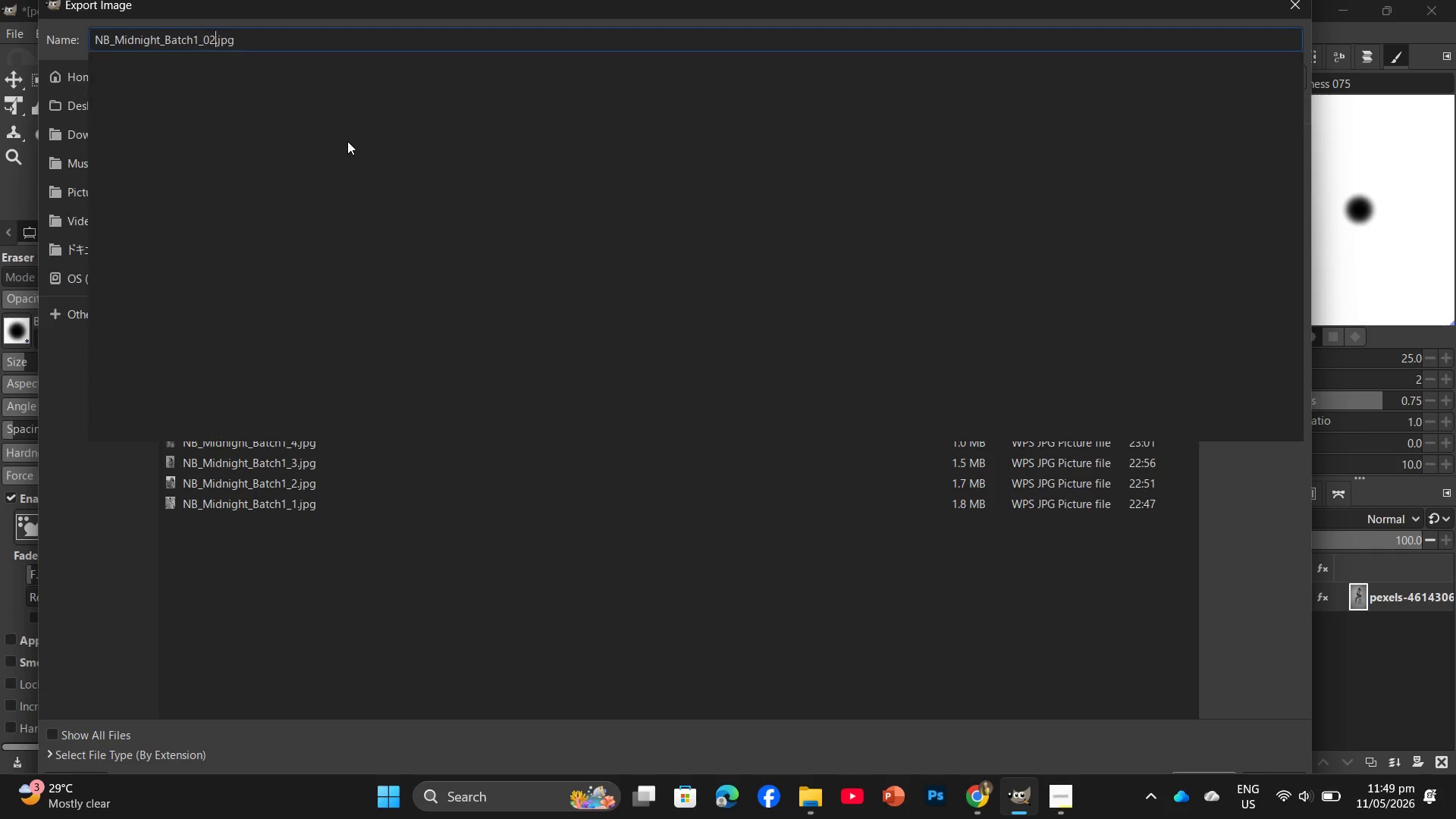 
key(Numpad2)
 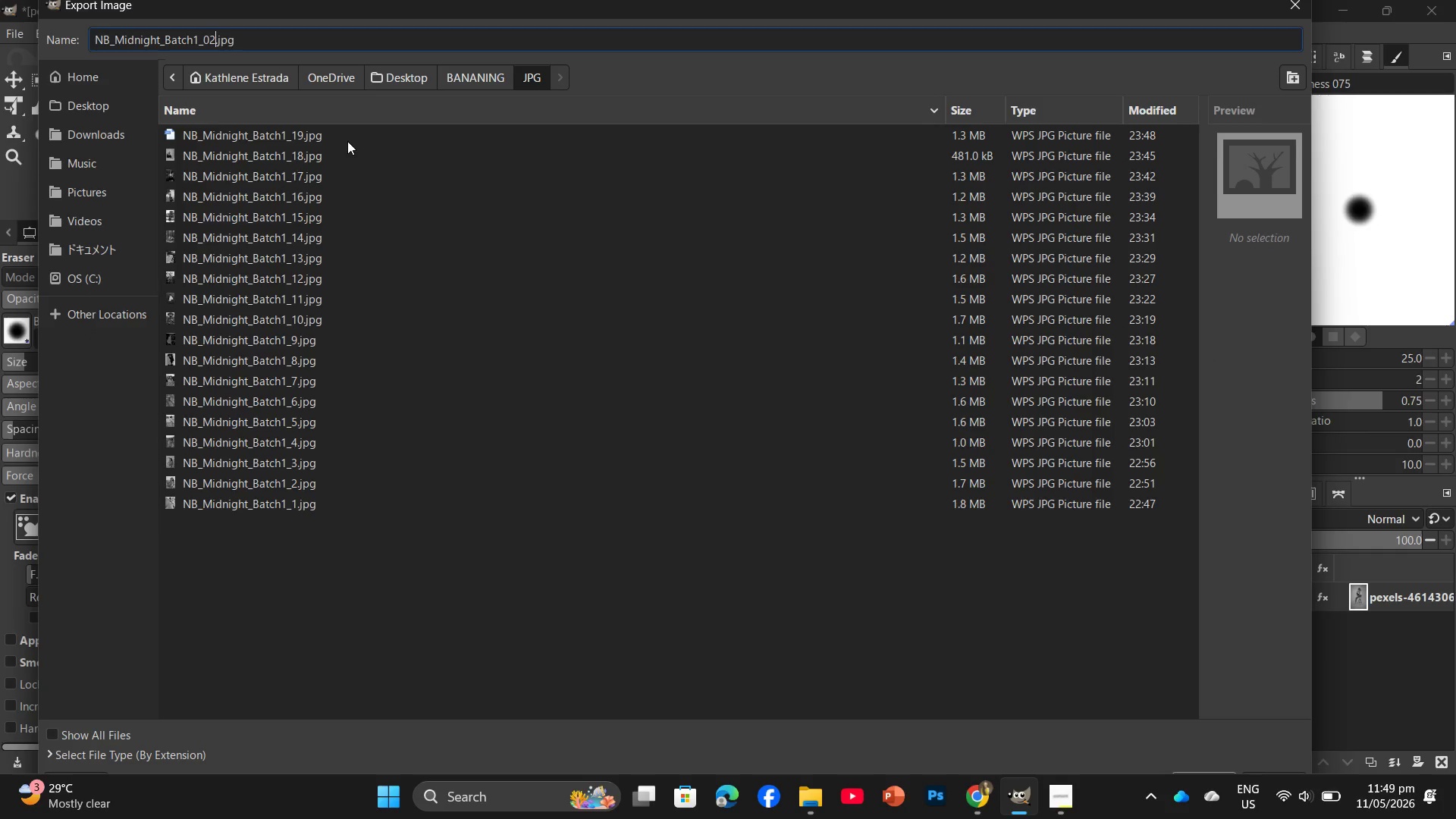 
key(Insert)
 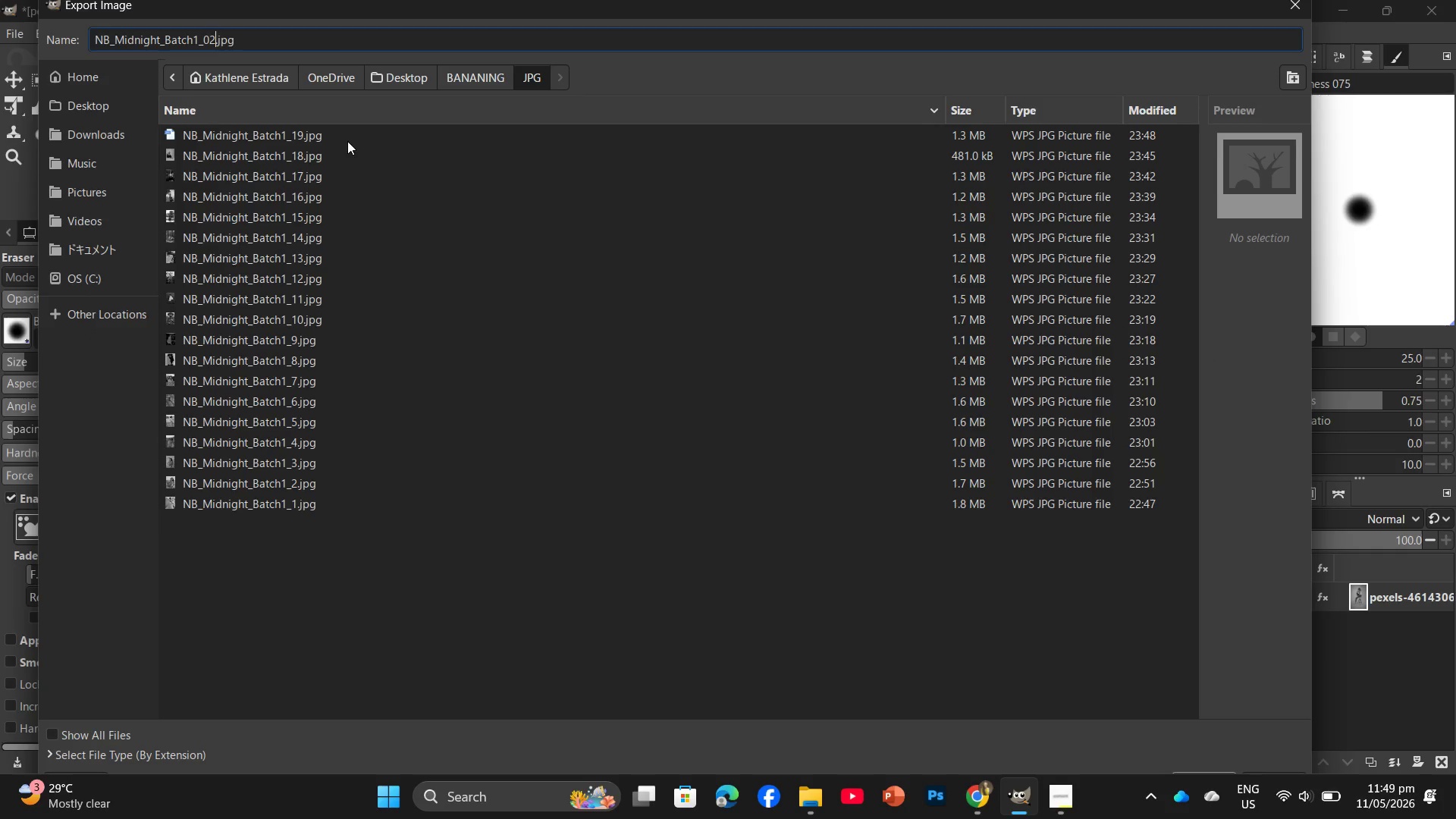 
key(Insert)
 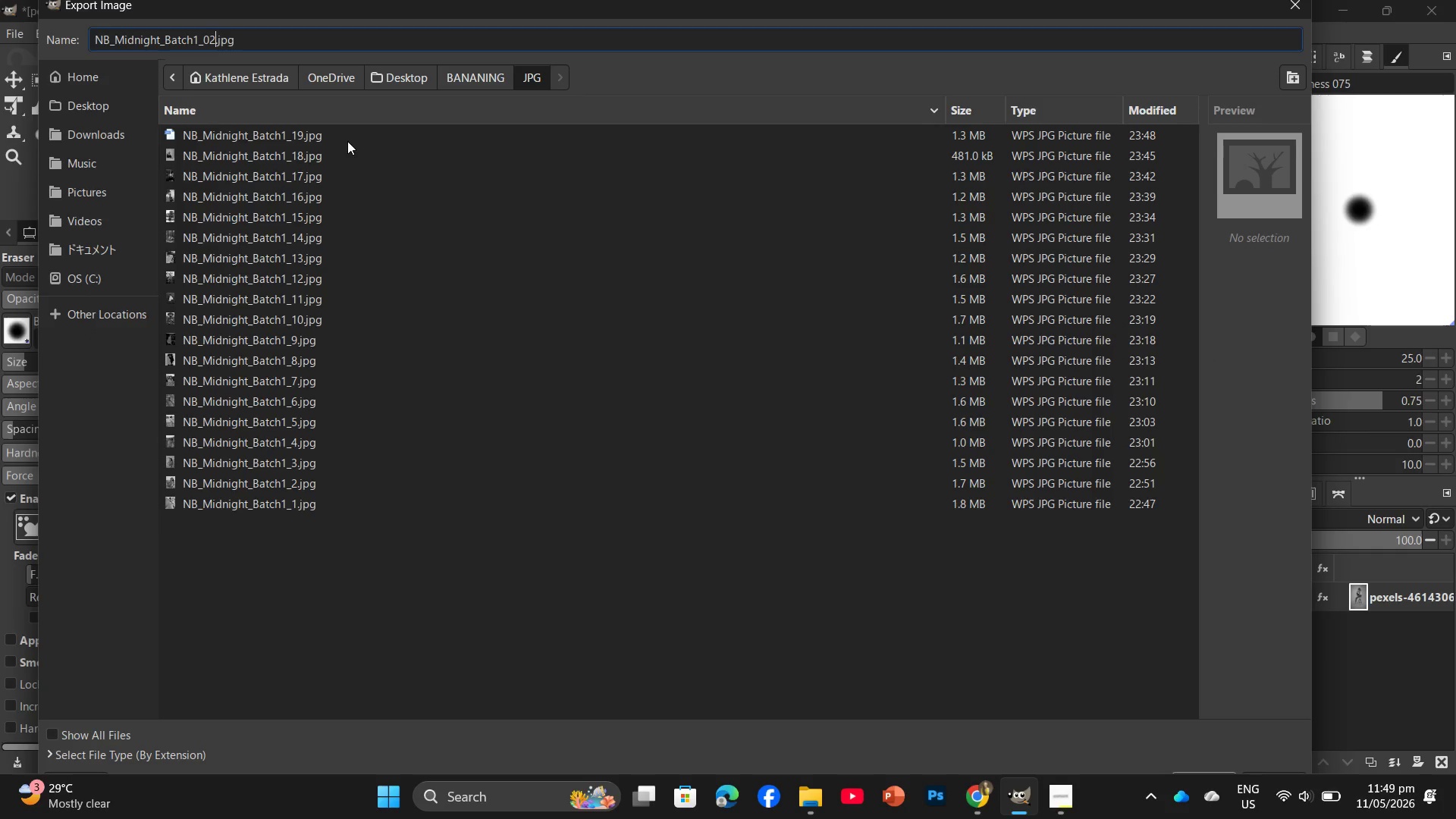 
key(Backspace)
 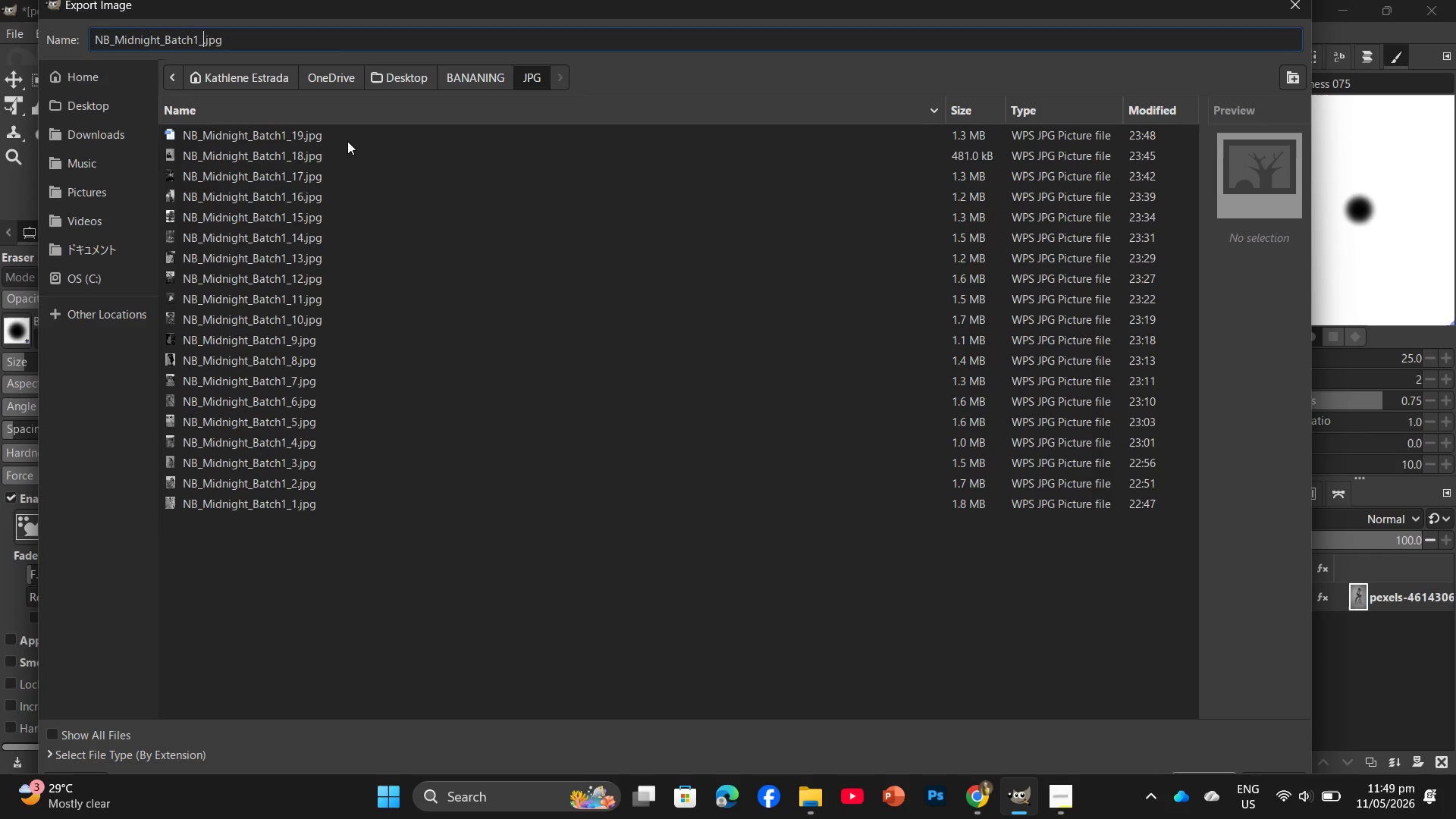 
key(Backspace)
 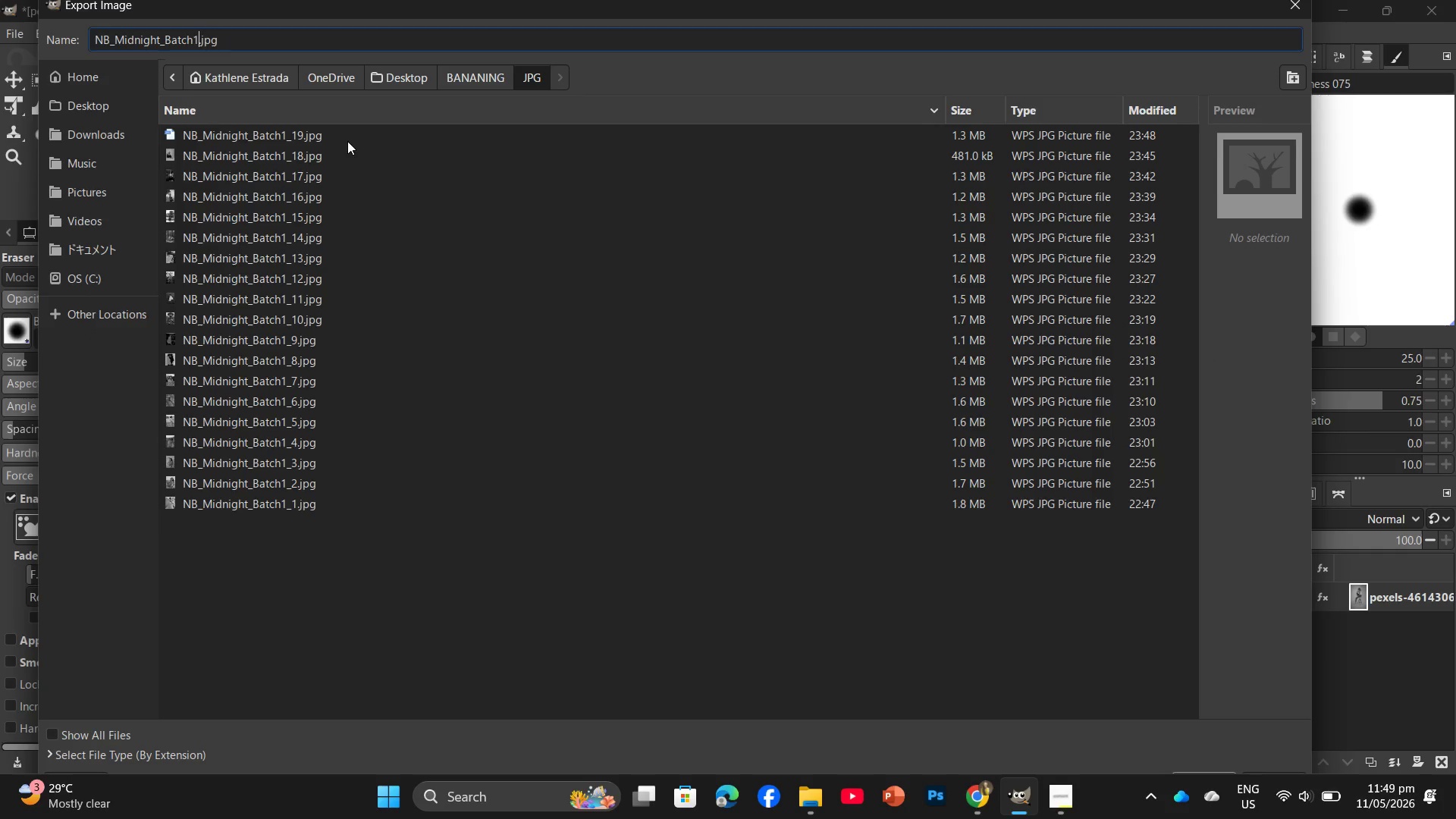 
key(Backspace)
 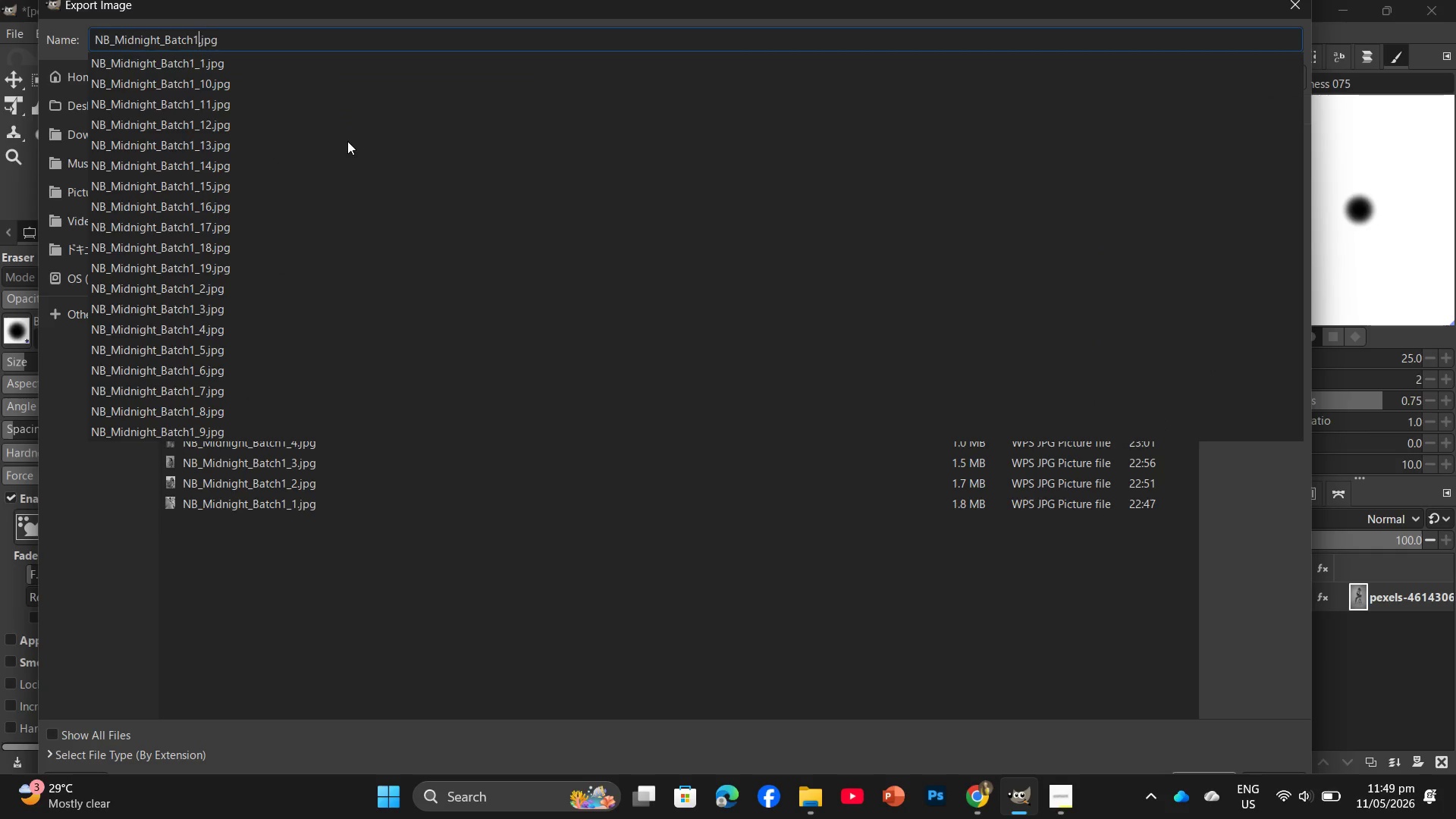 
key(Numpad2)
 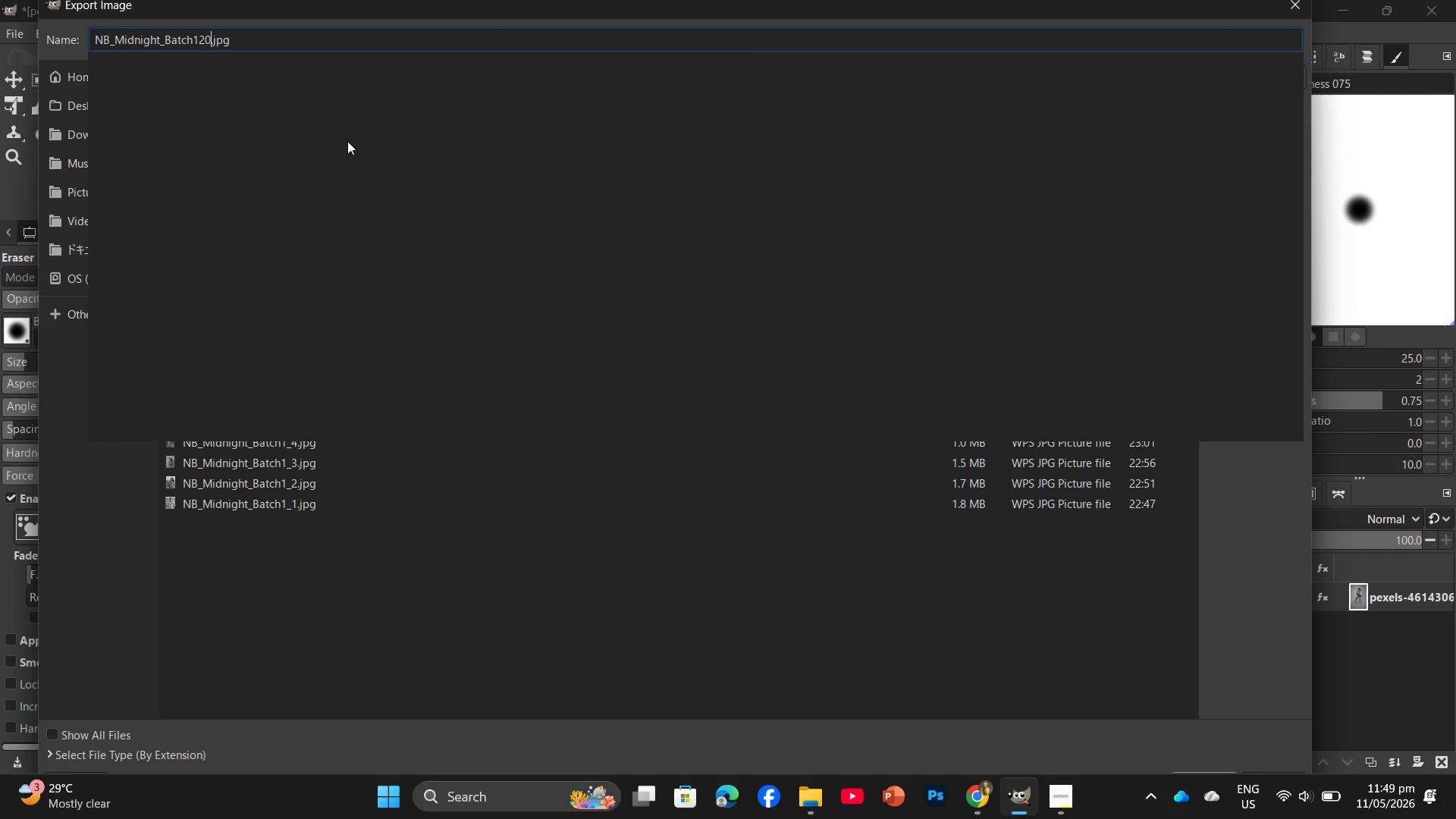 
key(Numpad0)
 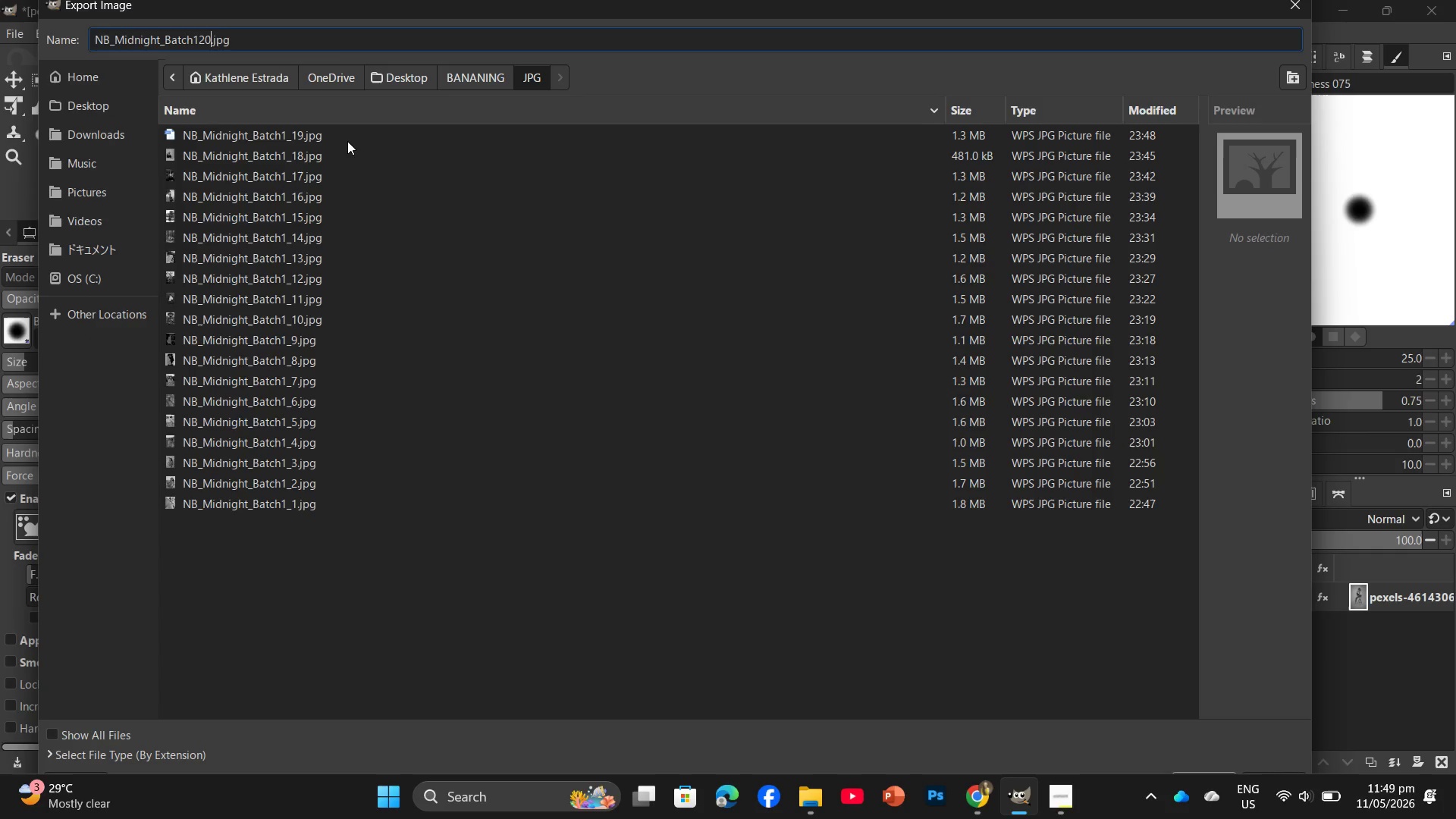 
key(Backspace)
 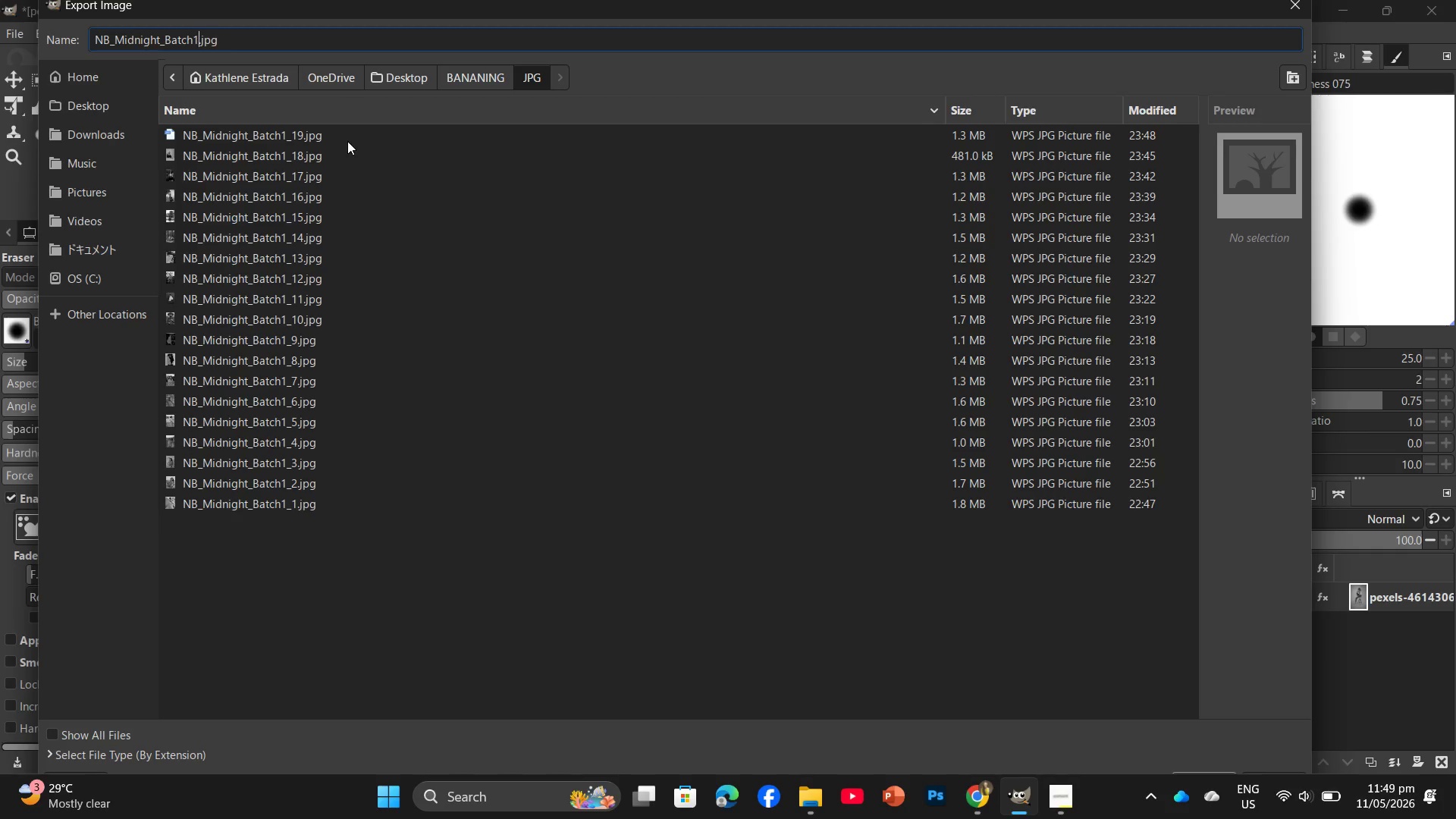 
key(Backspace)
 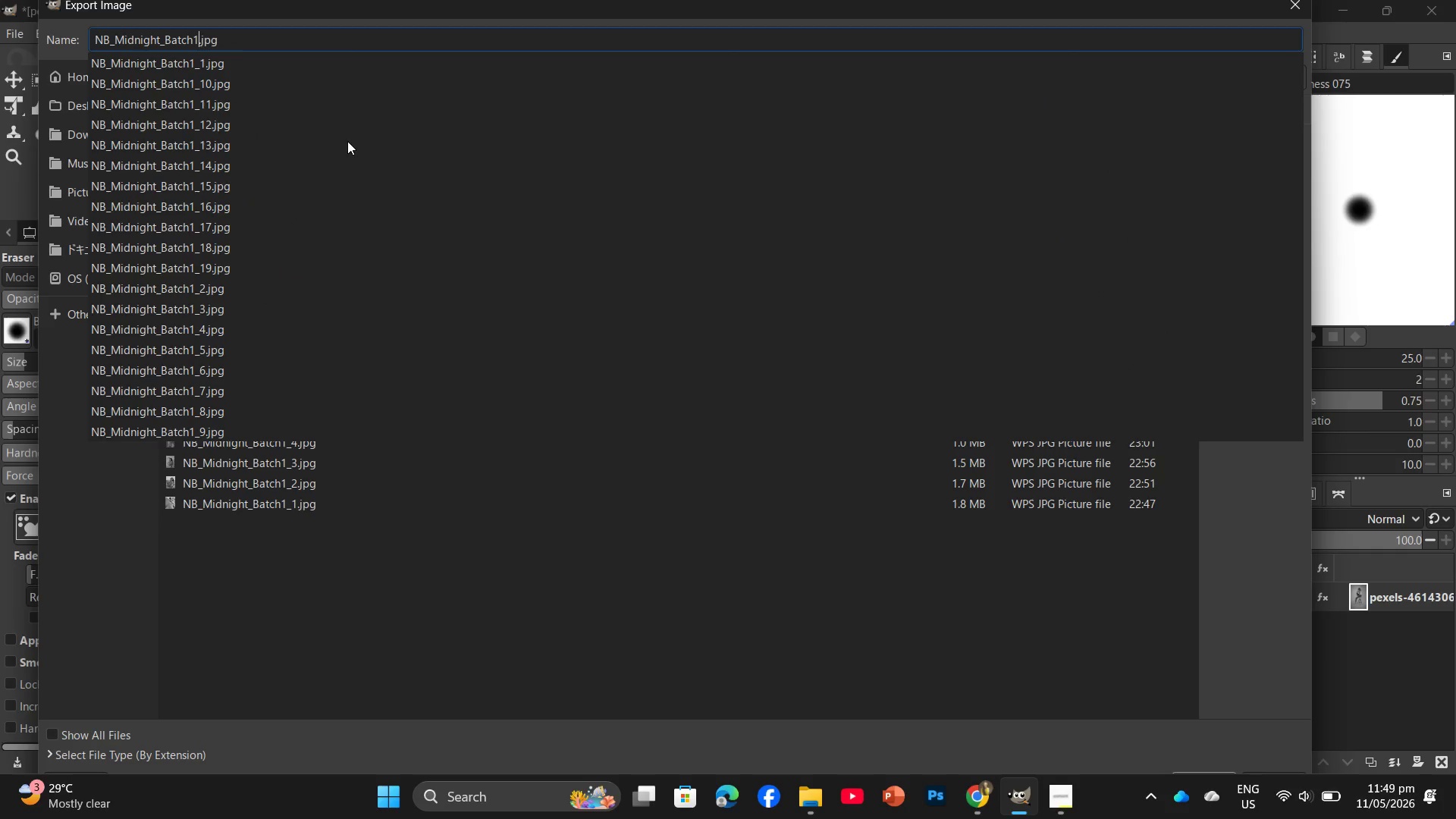 
key(Shift+ShiftRight)
 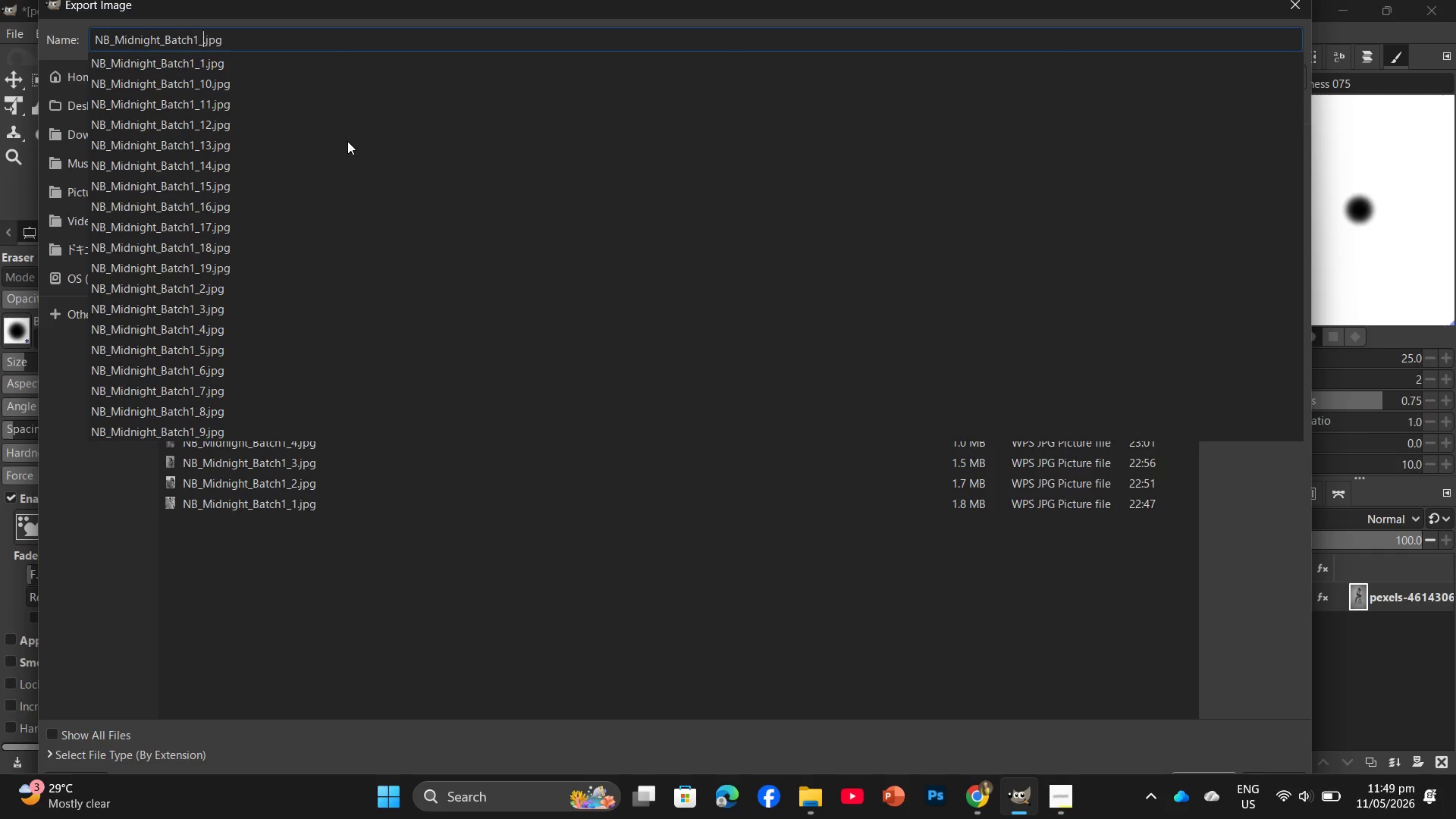 
key(Shift+Minus)
 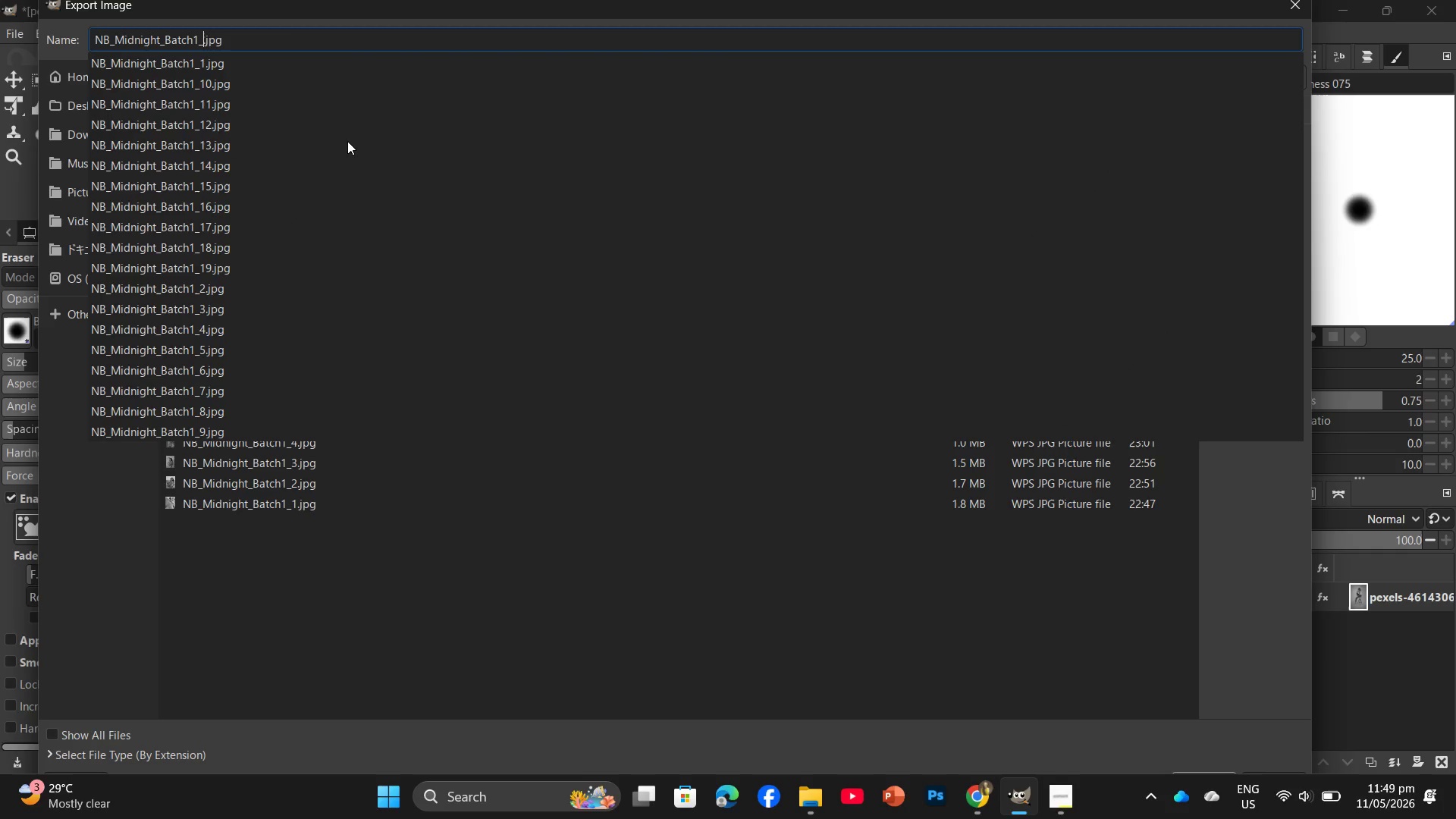 
key(Numpad2)
 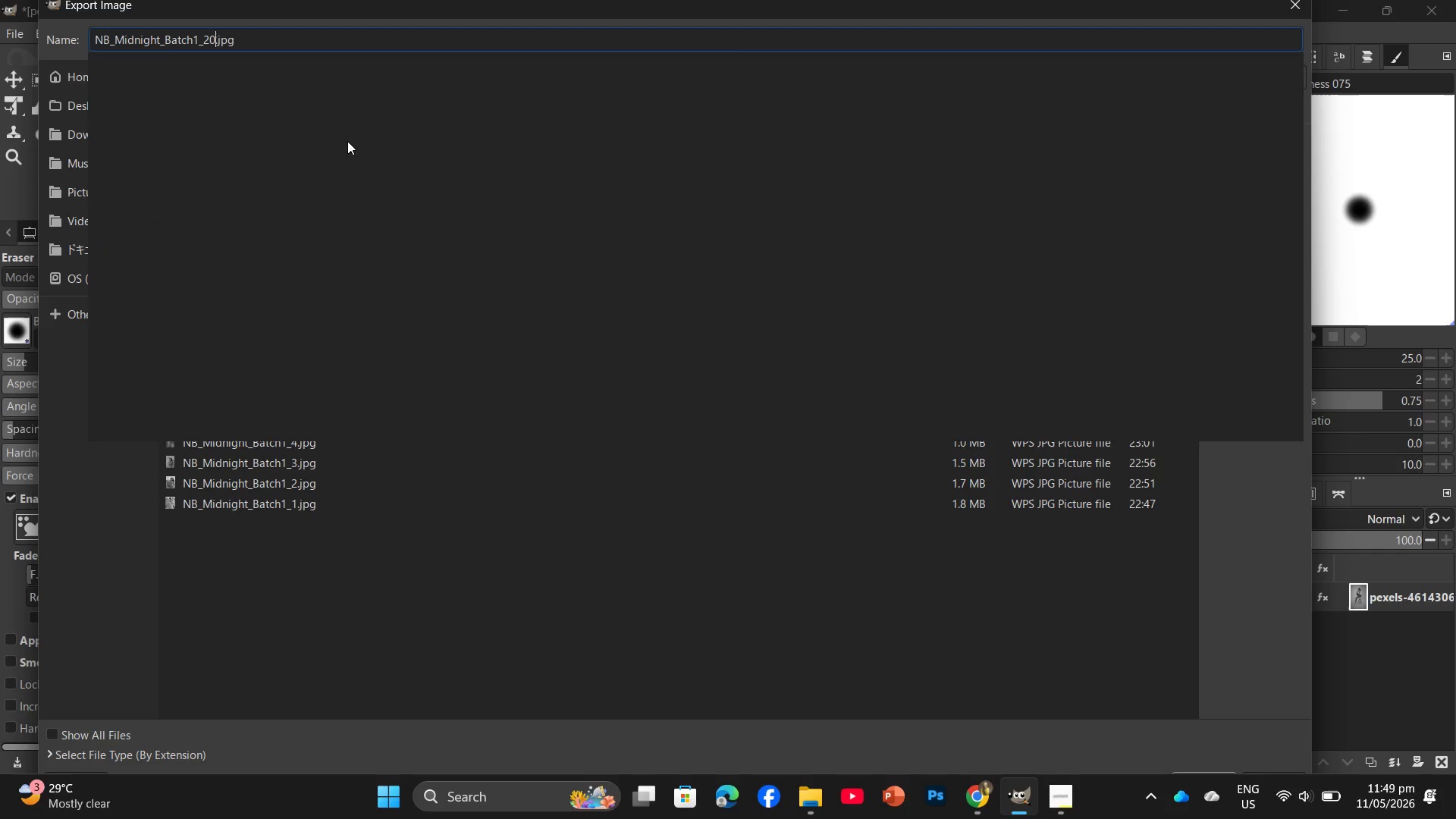 
key(Numpad0)
 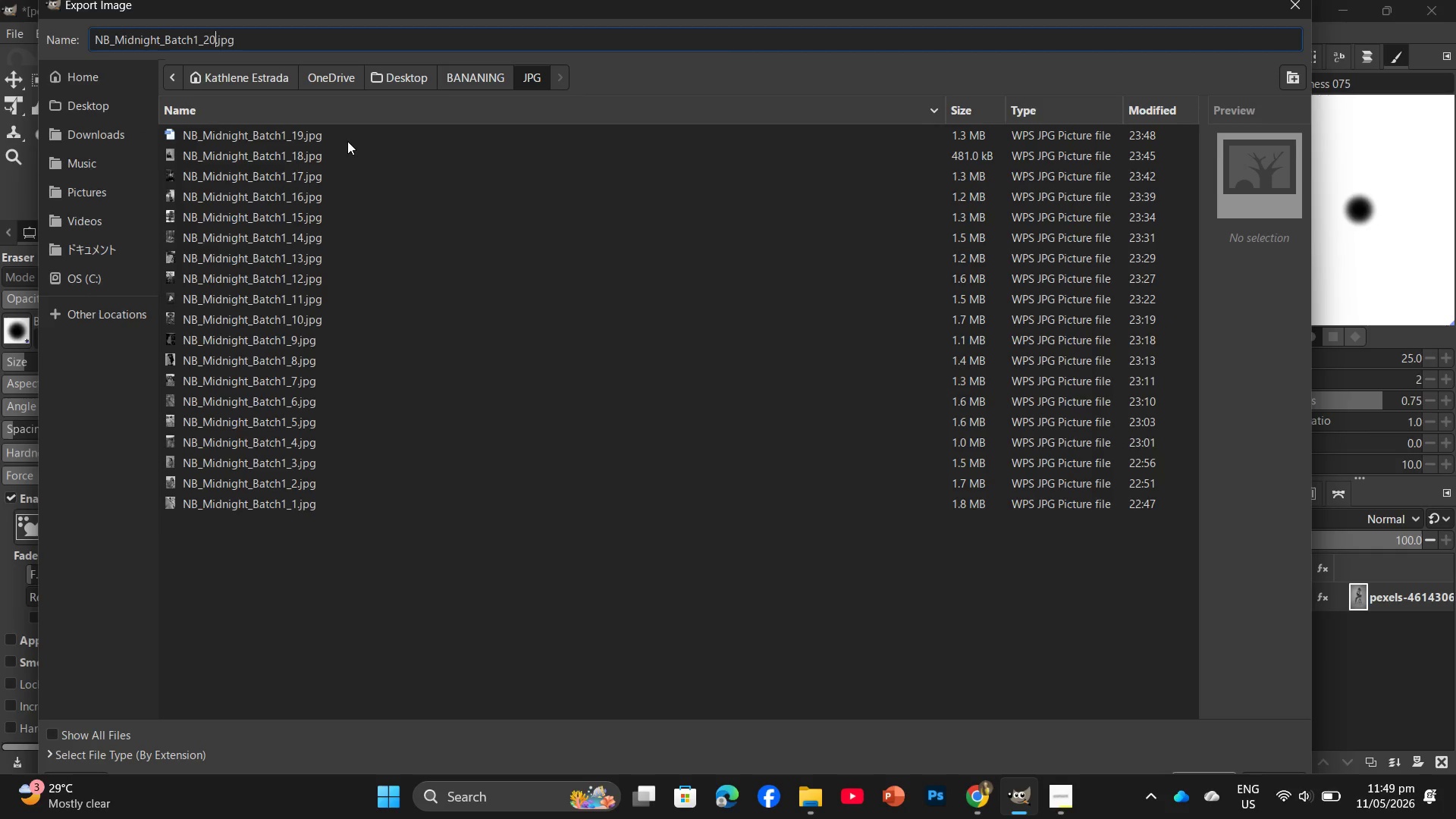 
key(Enter)
 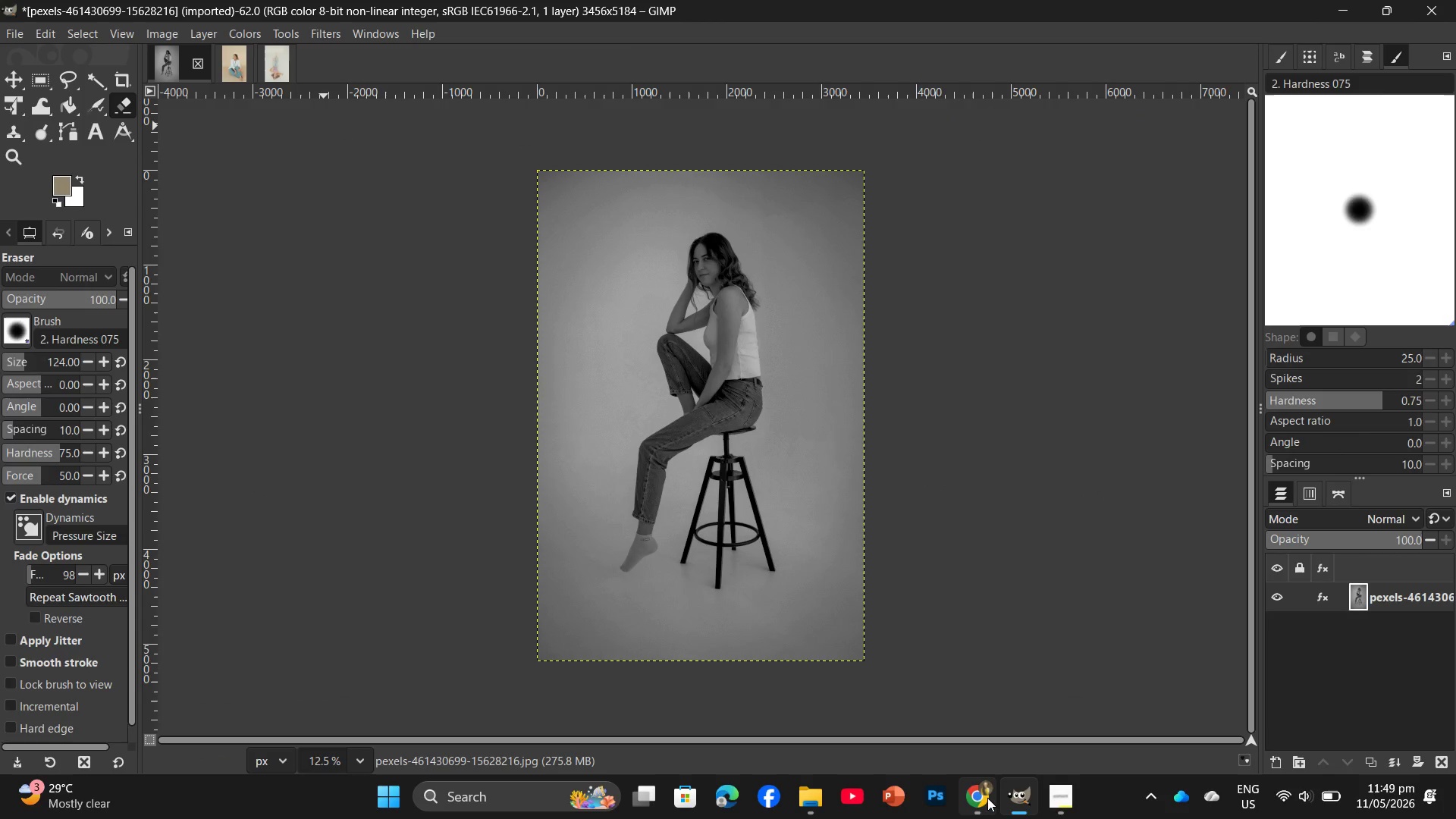 
left_click([1072, 739])